 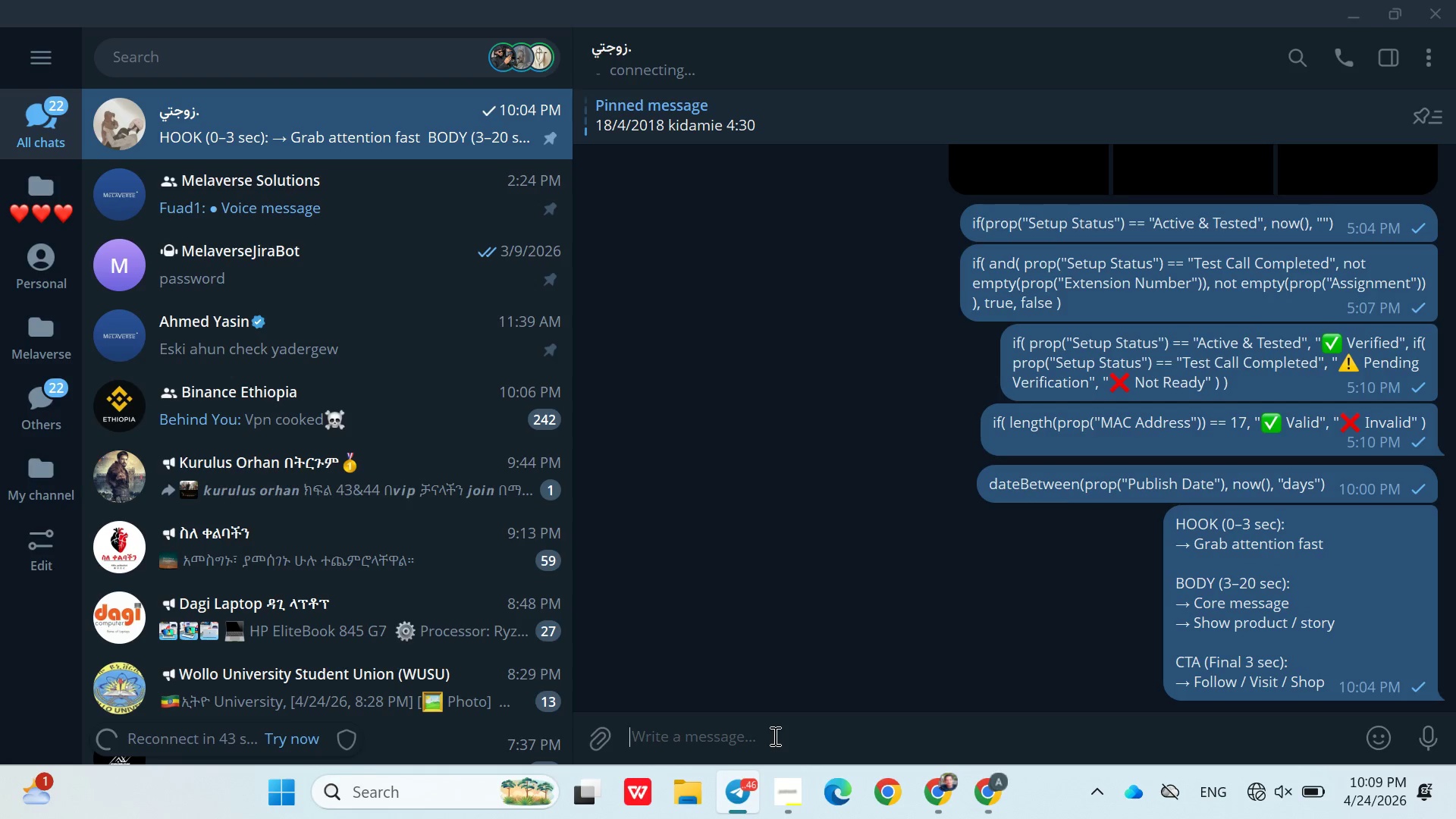 
key(Control+V)
 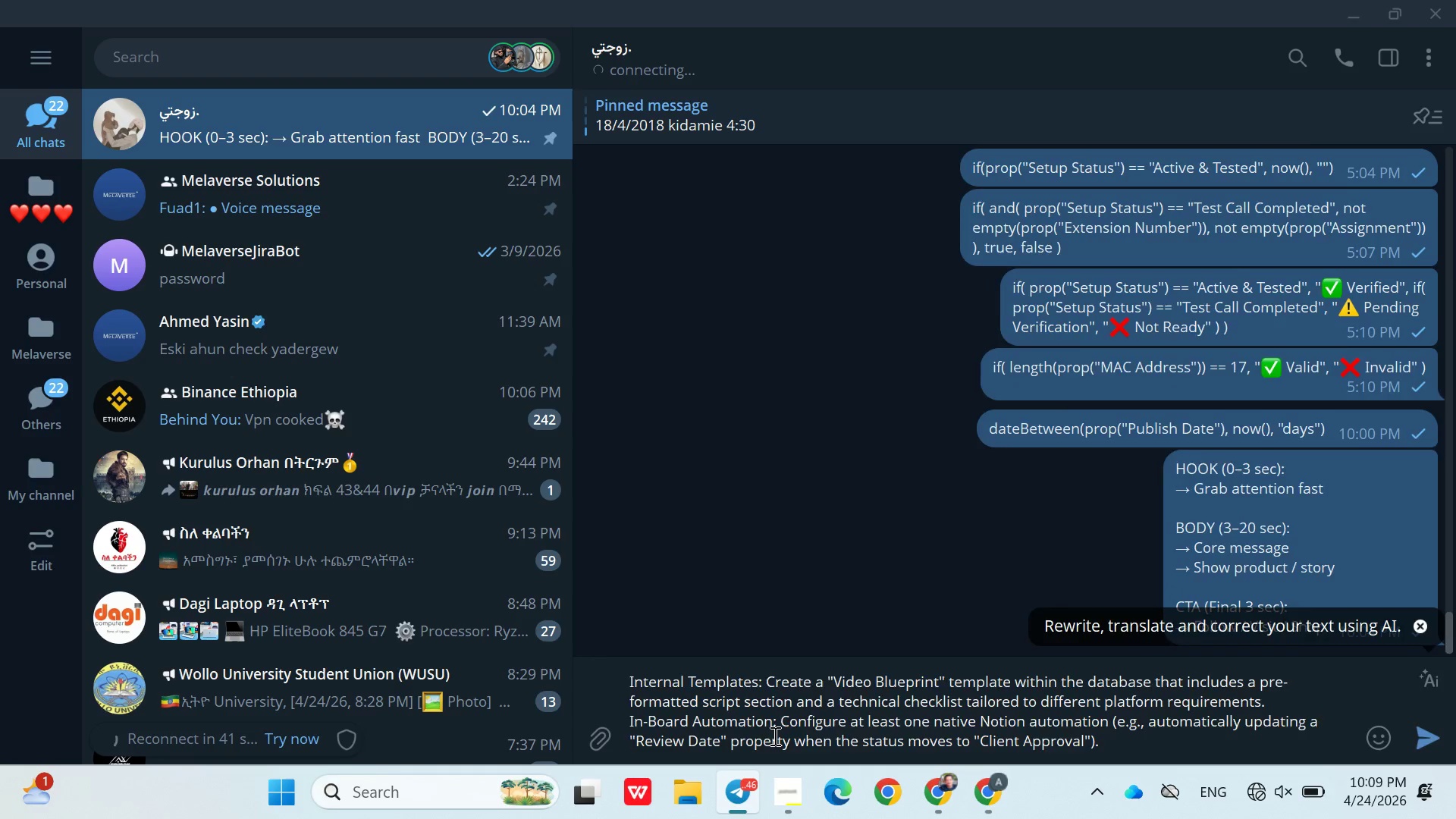 
key(Enter)
 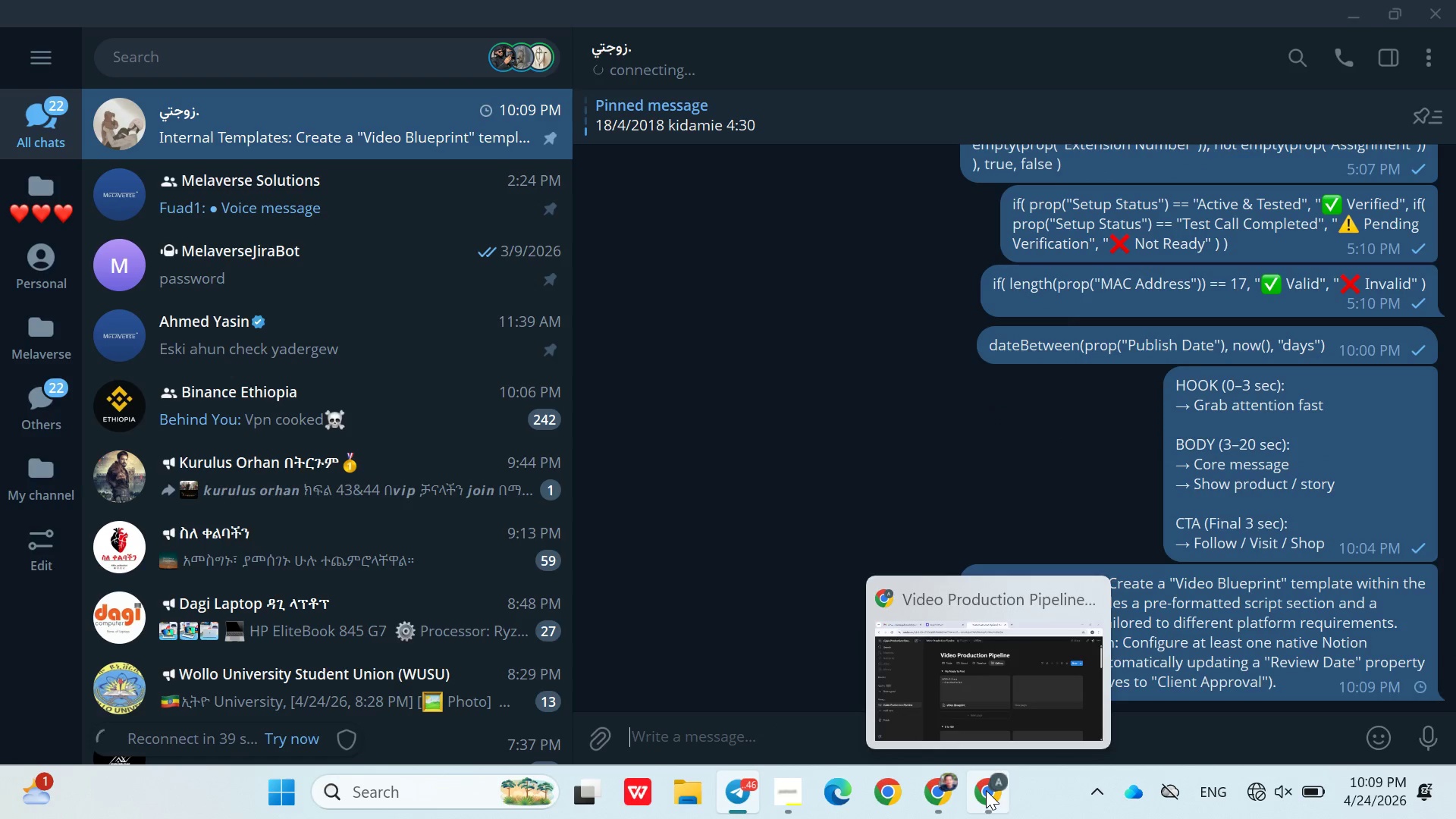 
left_click([986, 790])
 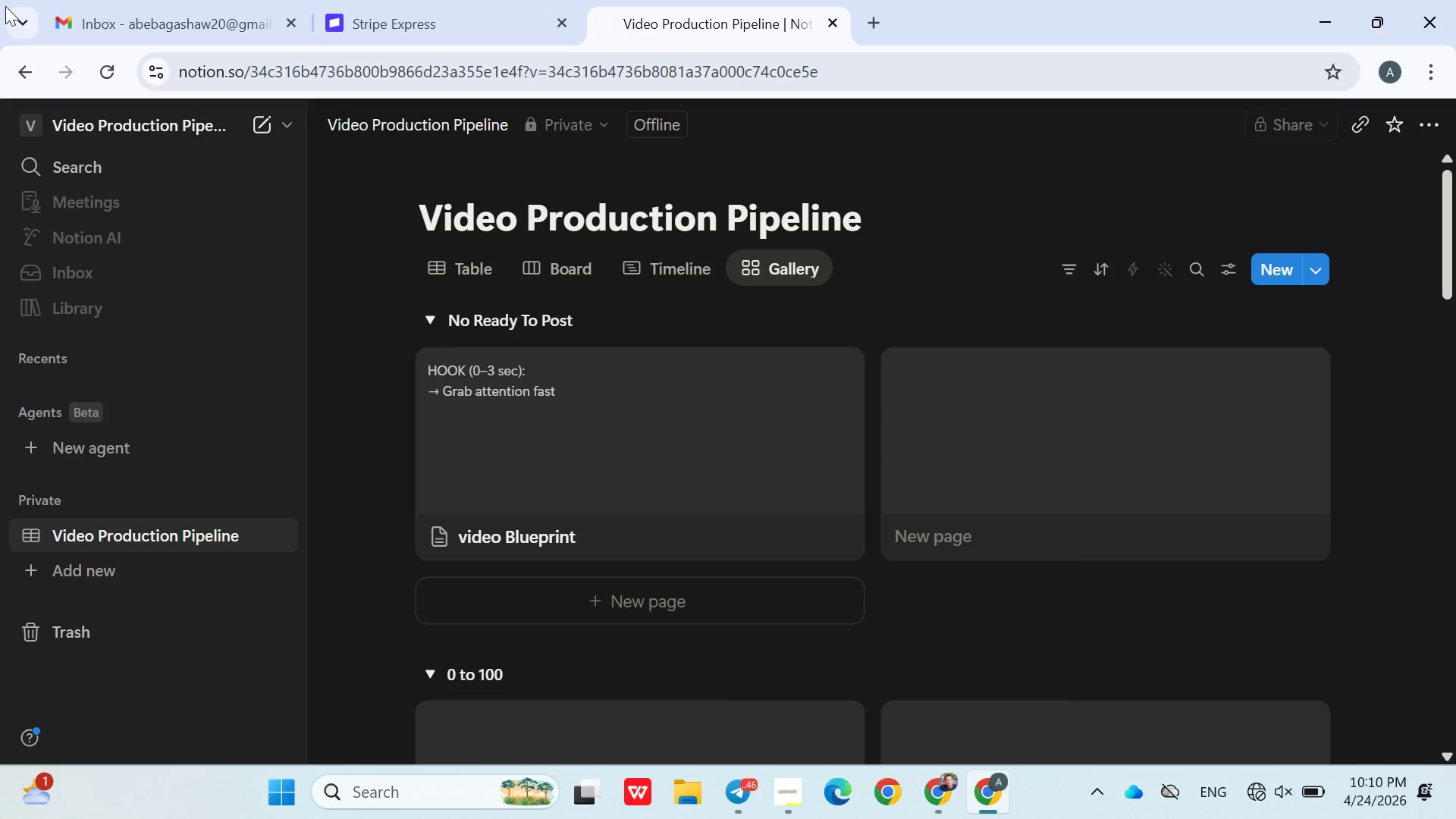 
wait(71.5)
 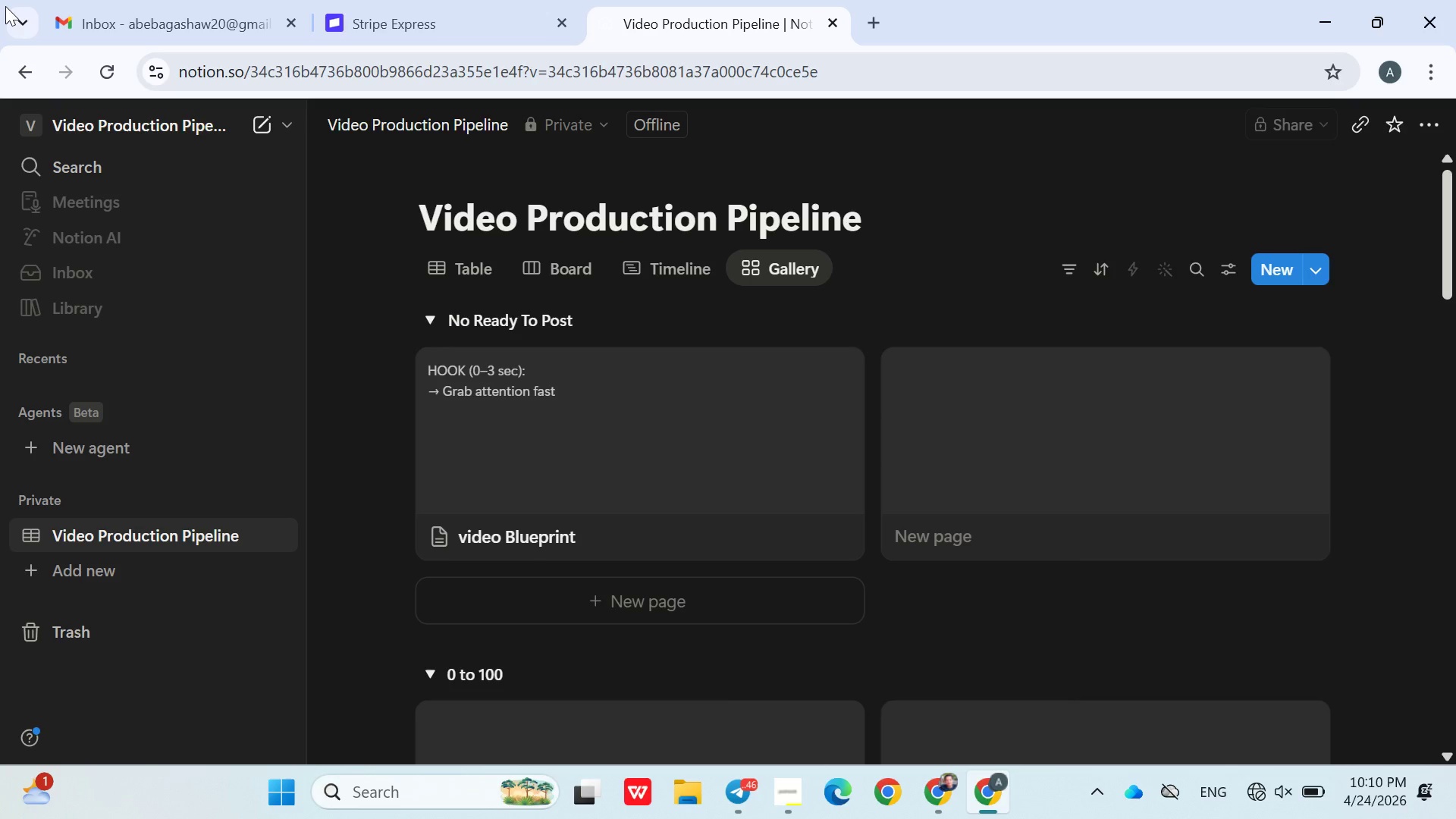 
left_click([1249, 791])
 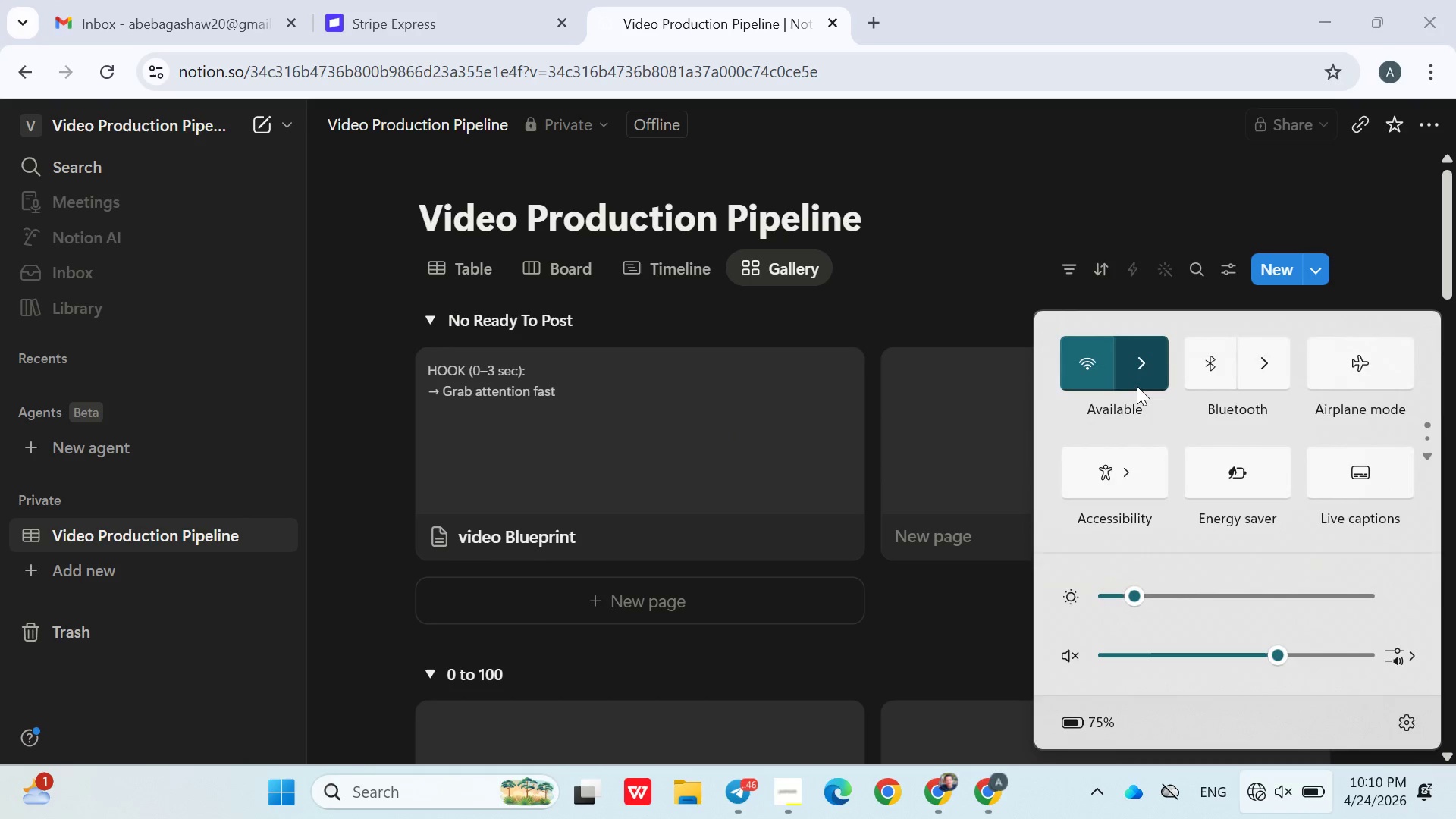 
left_click([1135, 377])
 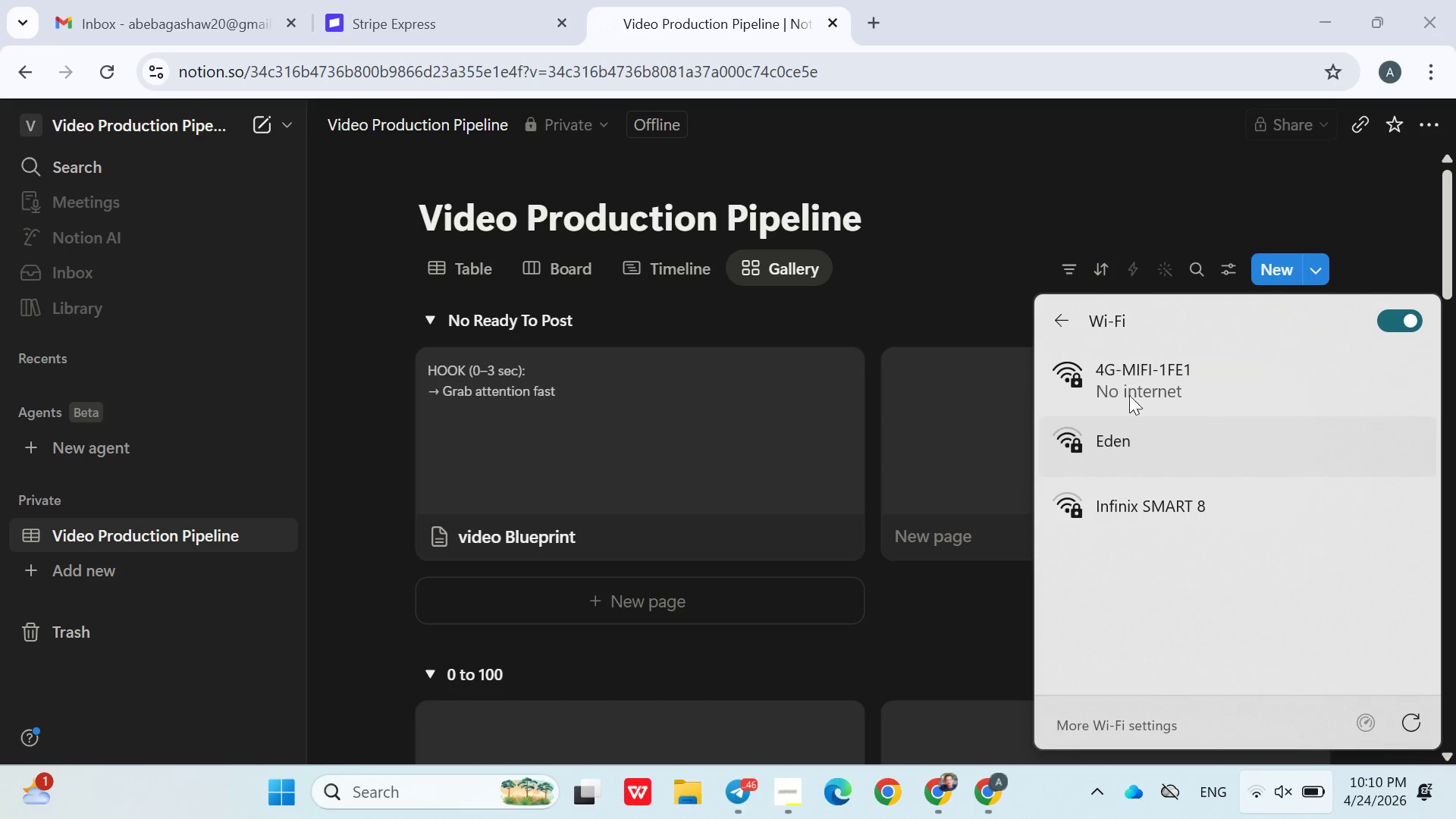 
left_click([1043, 194])
 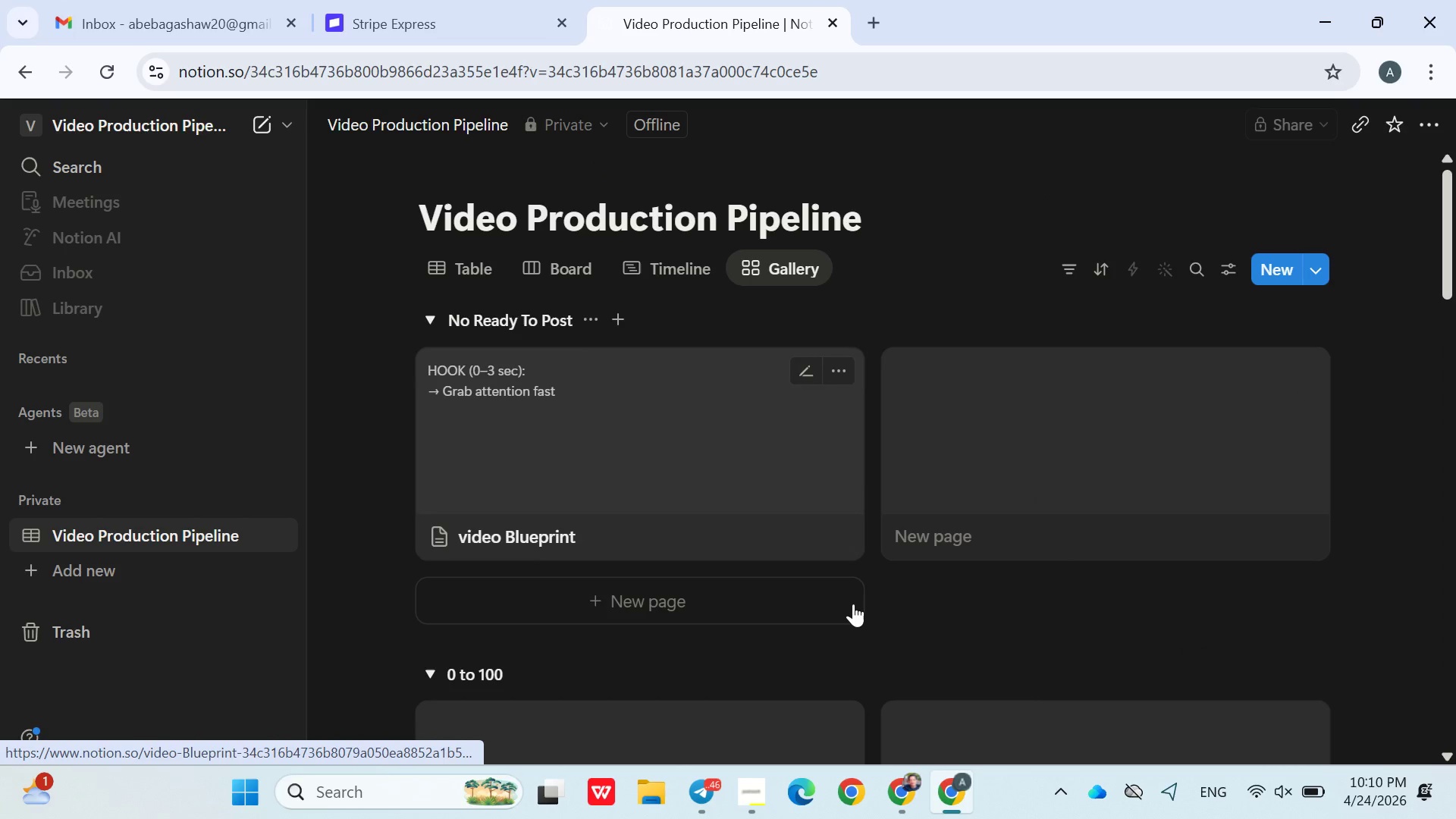 
scroll: coordinate [839, 605], scroll_direction: down, amount: 11.0
 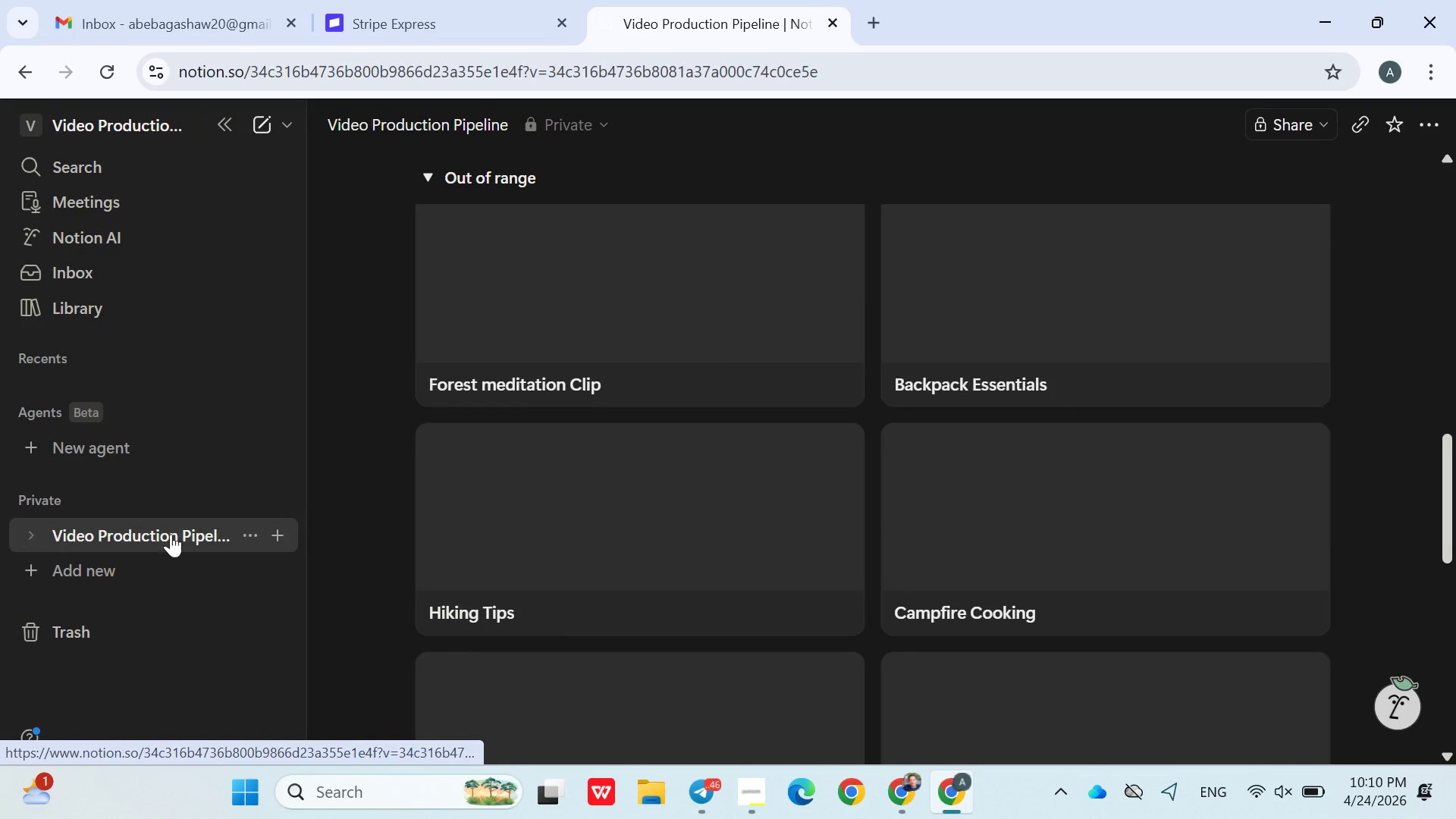 
left_click([247, 532])
 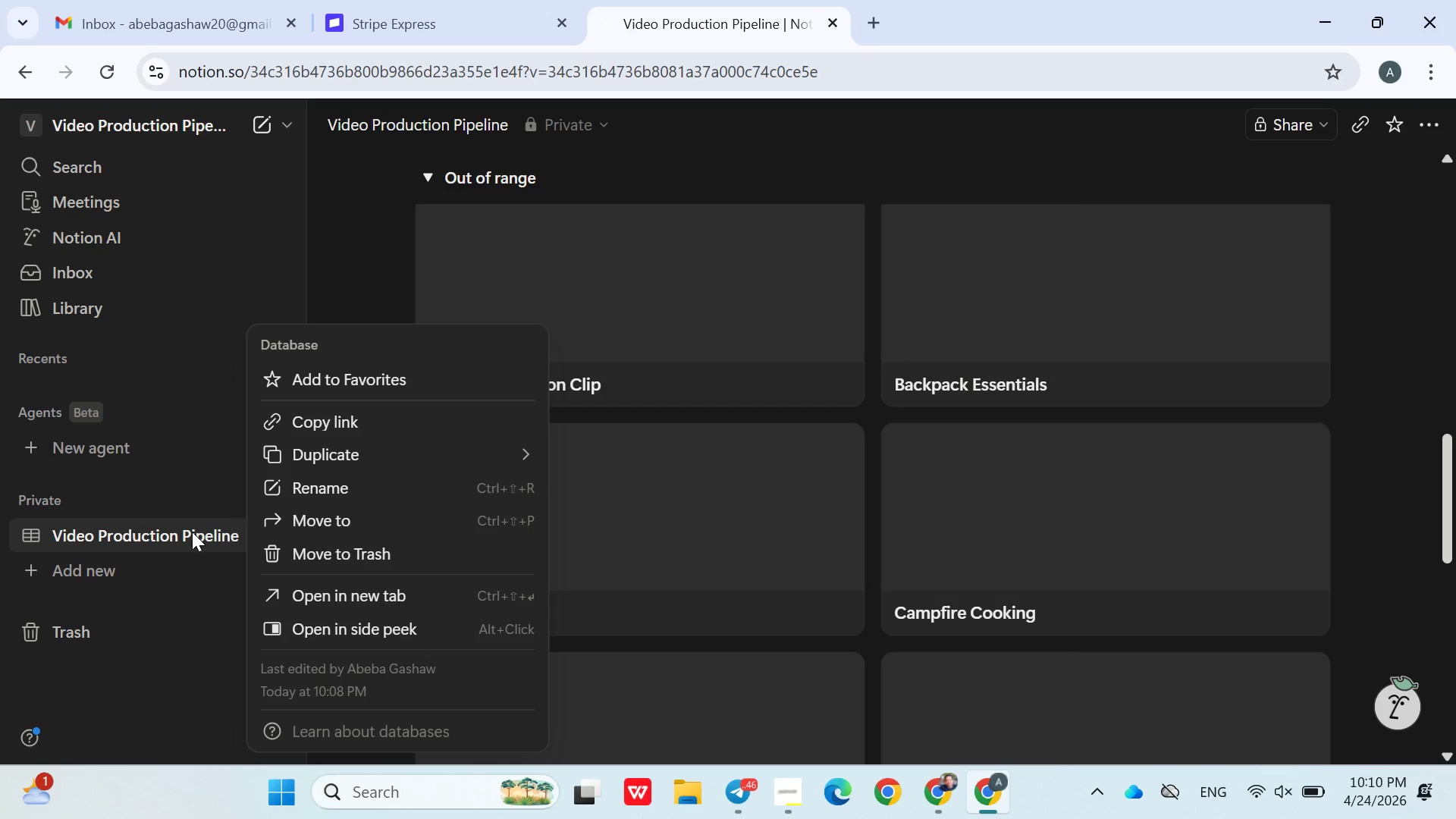 
double_click([192, 532])
 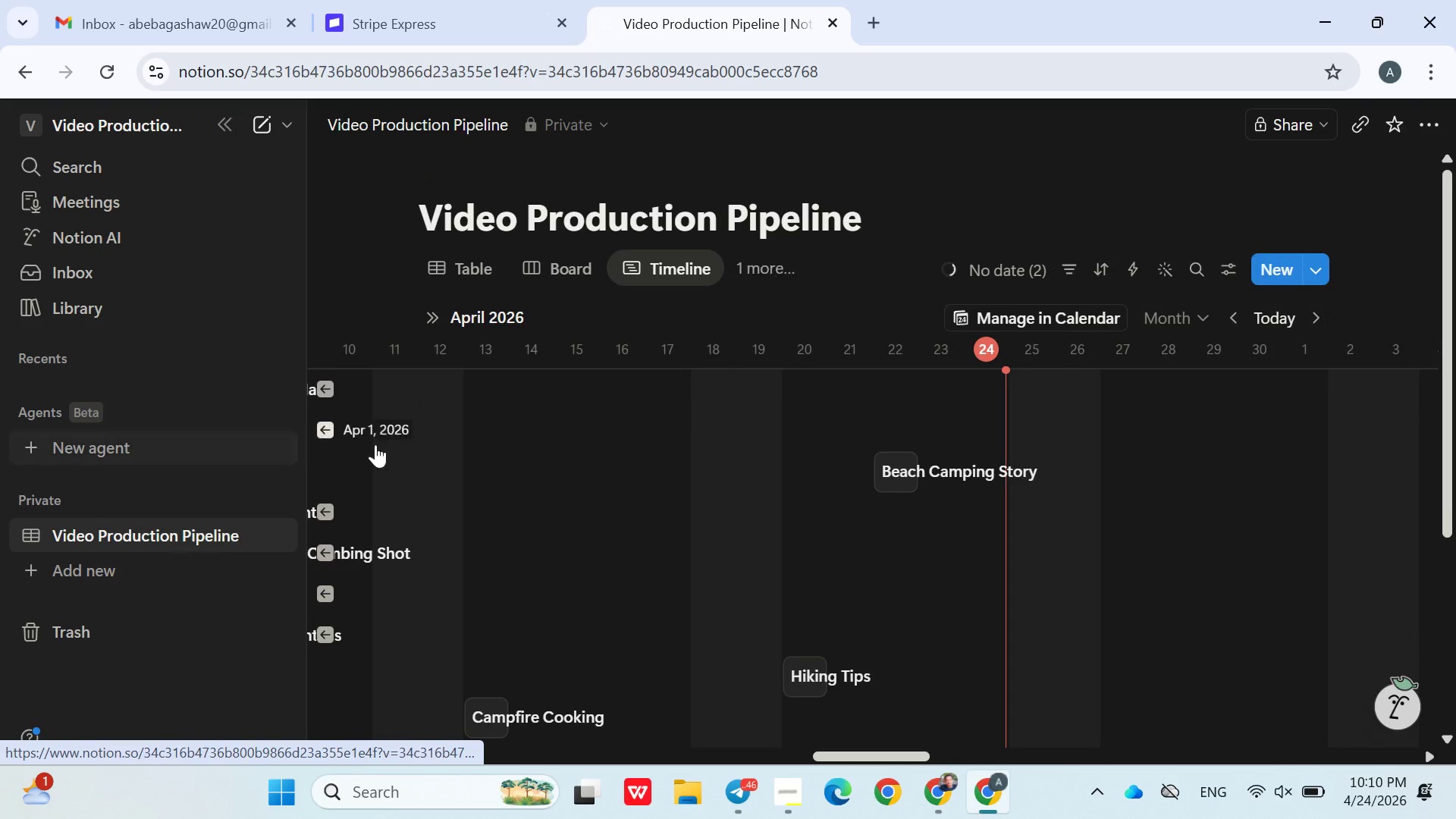 
scroll: coordinate [386, 438], scroll_direction: up, amount: 1.0
 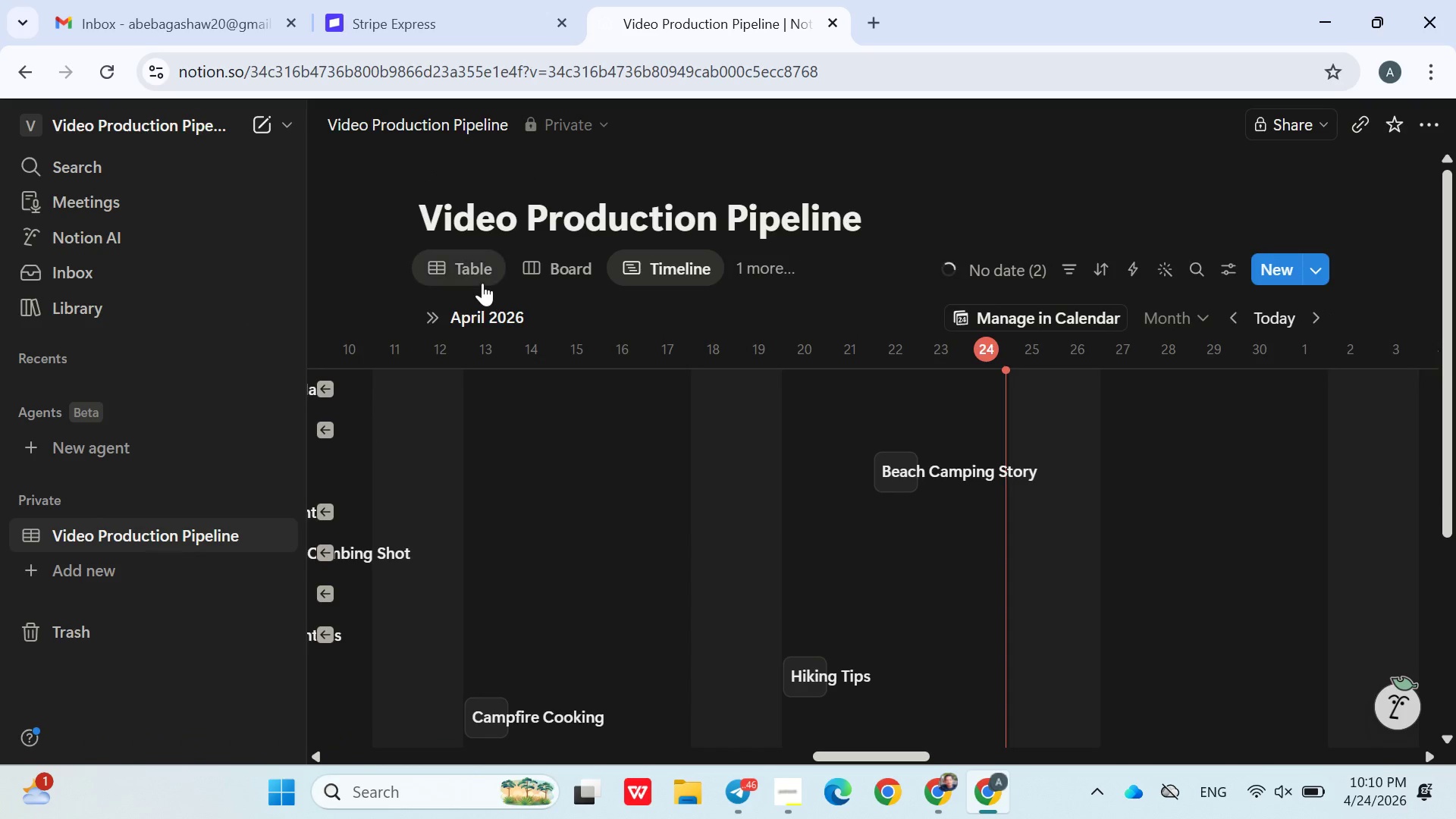 
left_click([482, 283])
 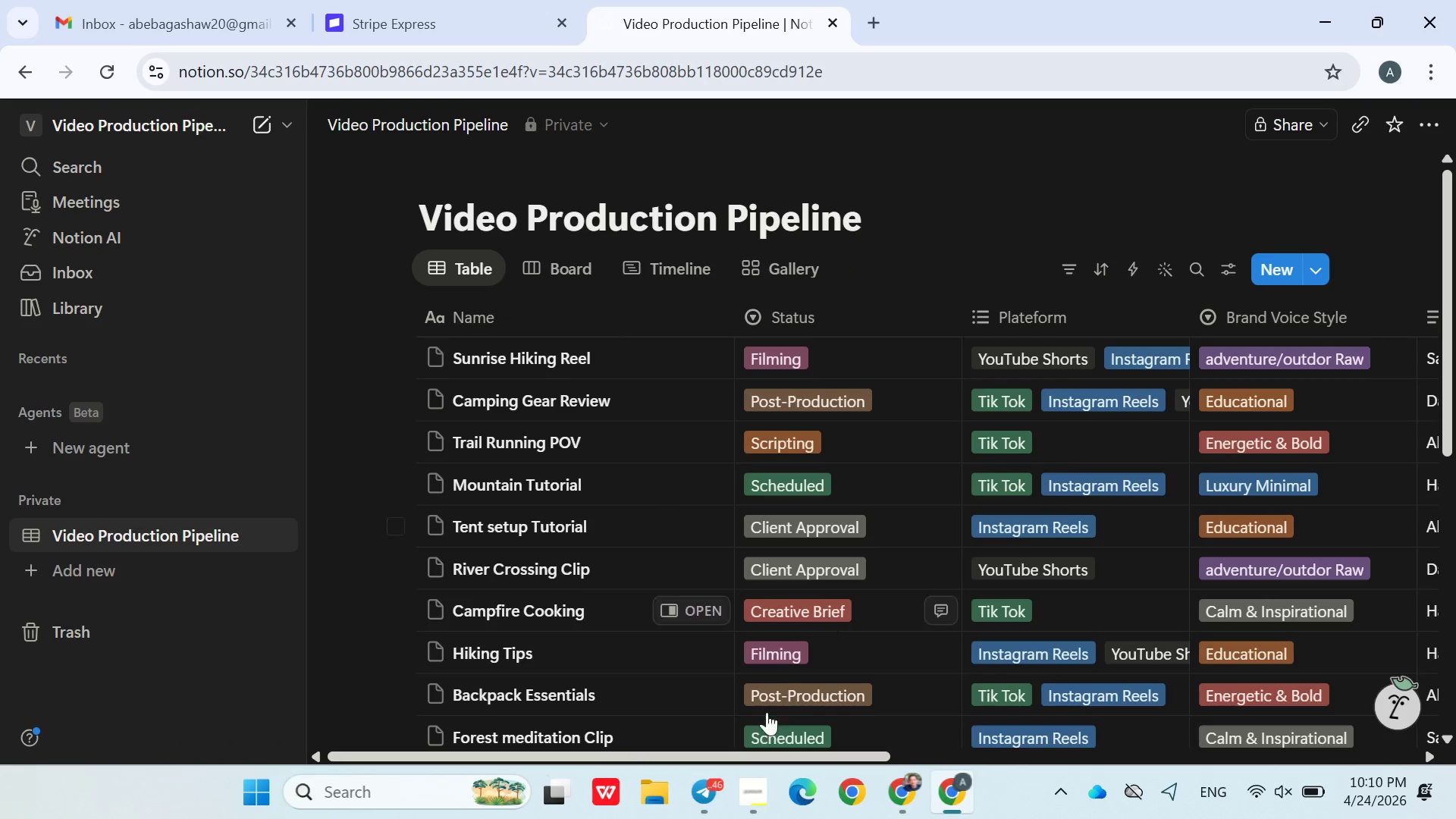 
left_click([710, 781])
 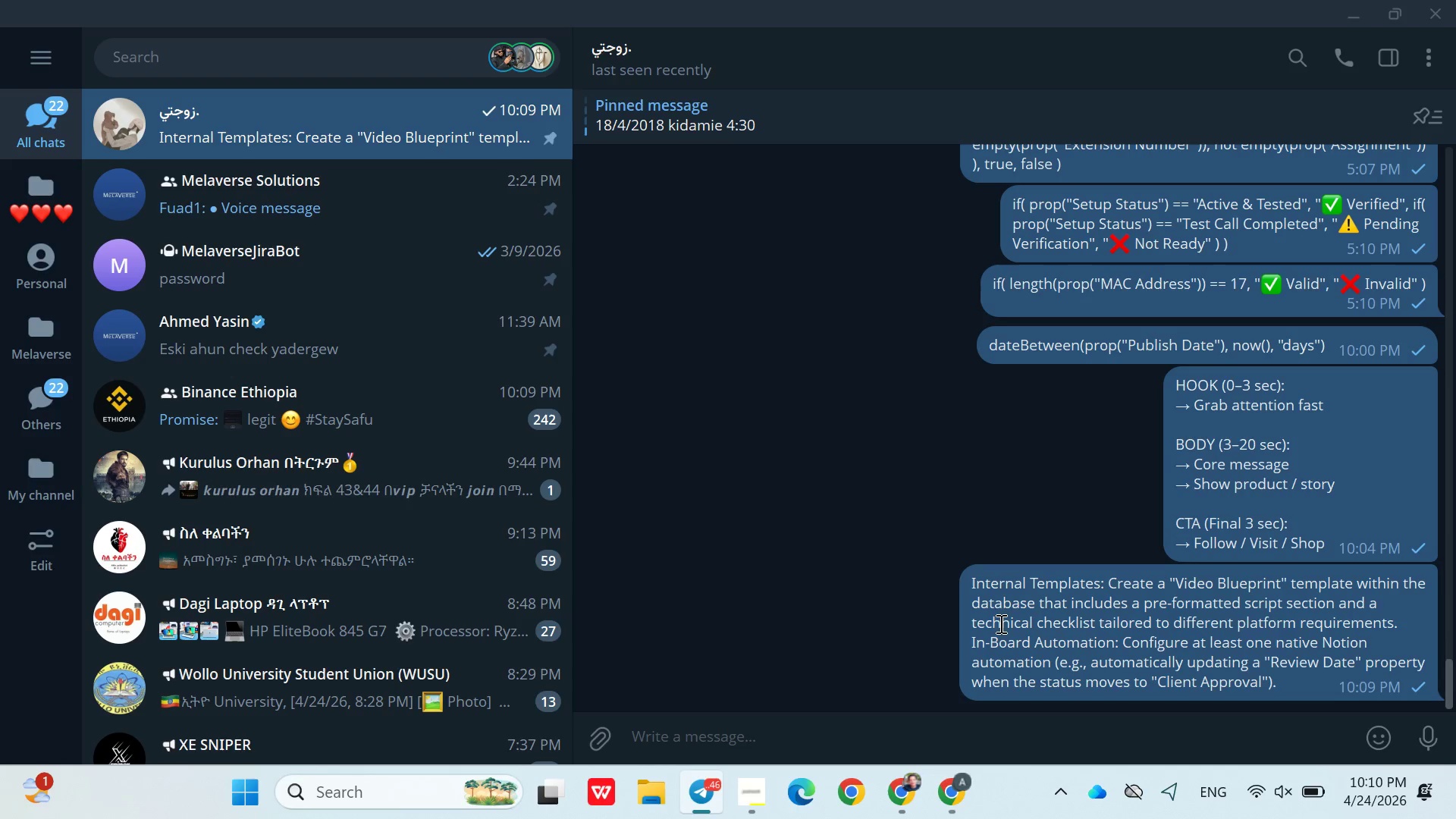 
right_click([1001, 623])
 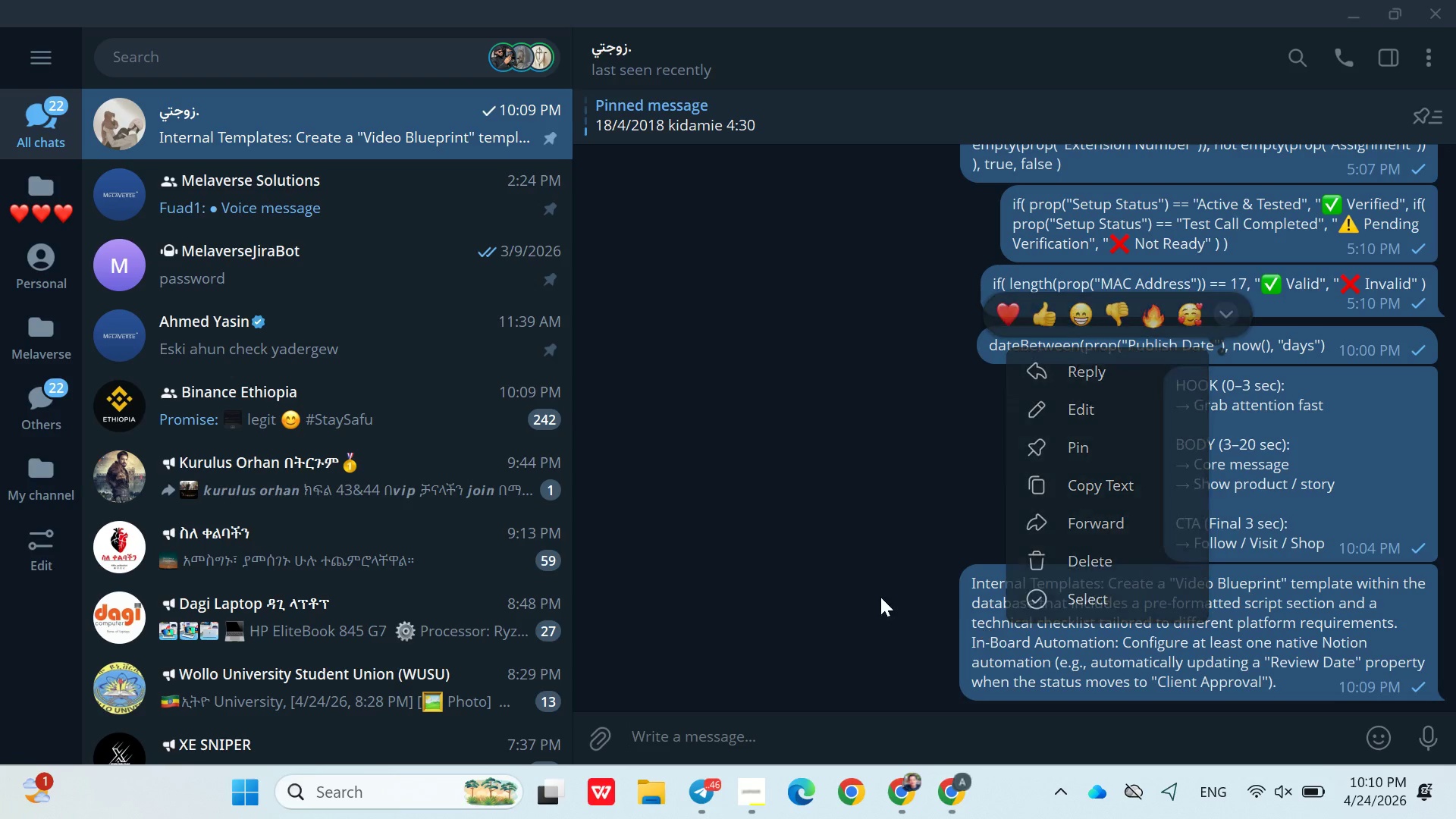 
left_click([880, 597])
 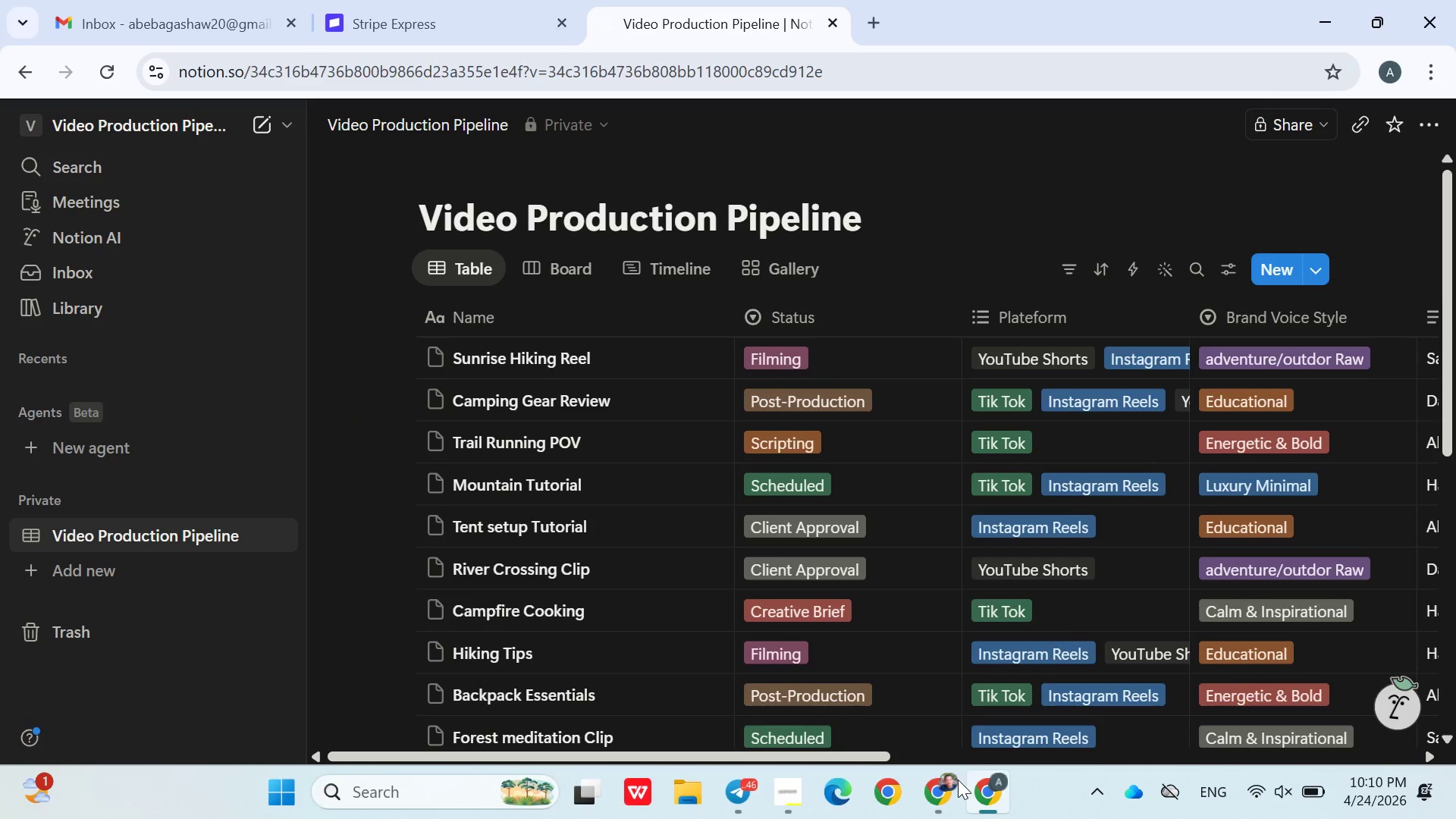 
wait(14.02)
 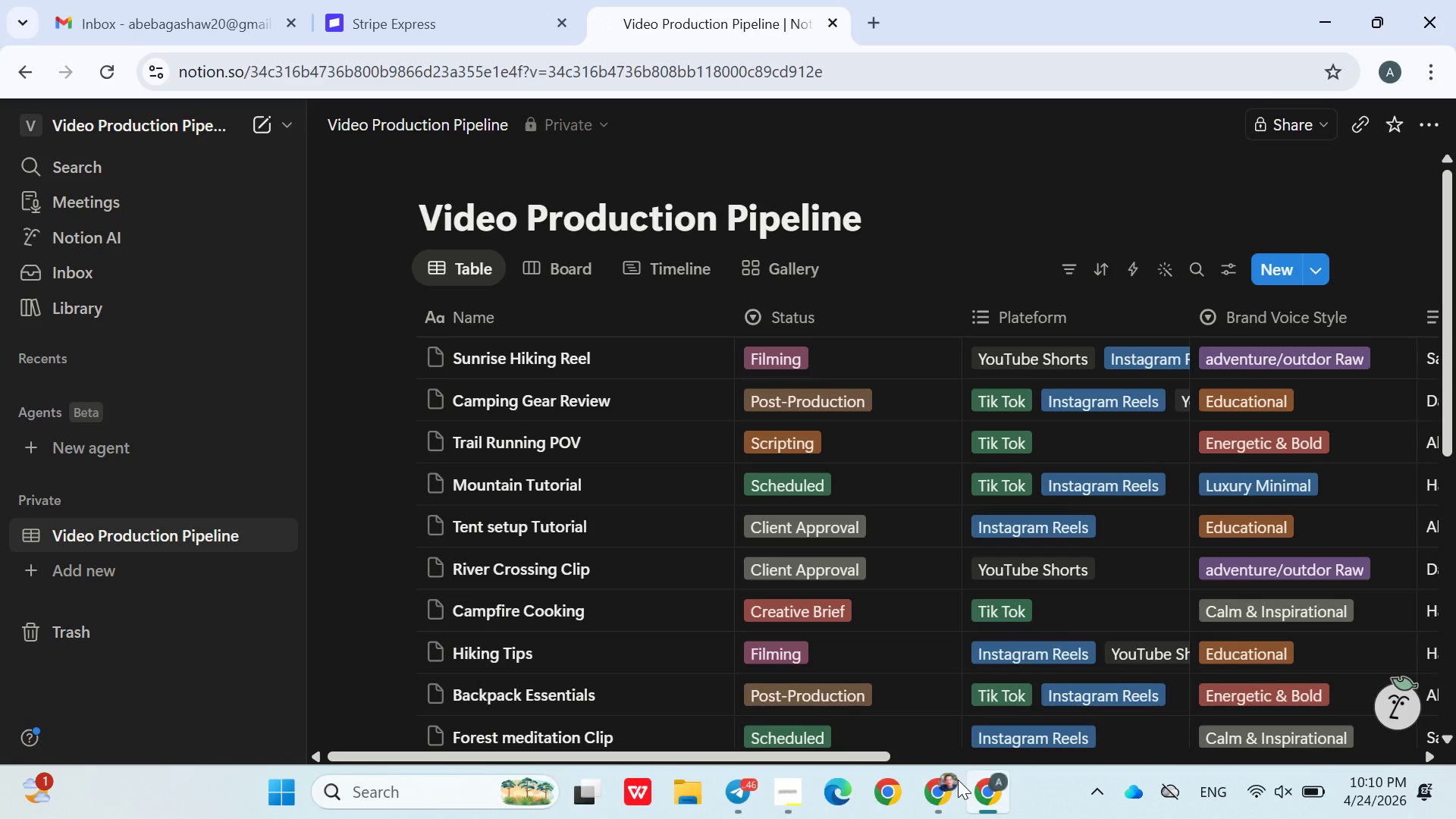 
scroll: coordinate [663, 574], scroll_direction: down, amount: 1.0
 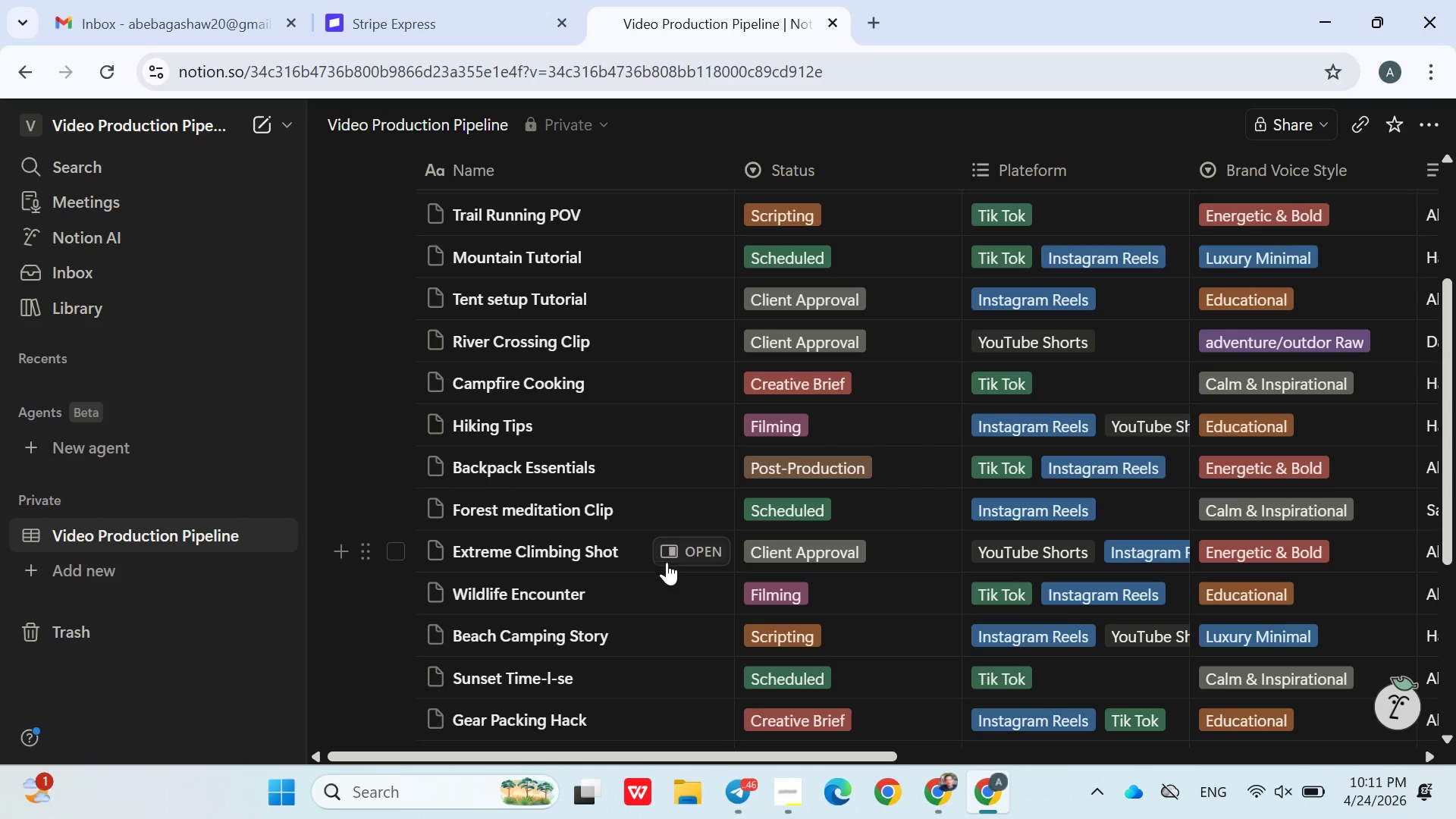 
wait(23.81)
 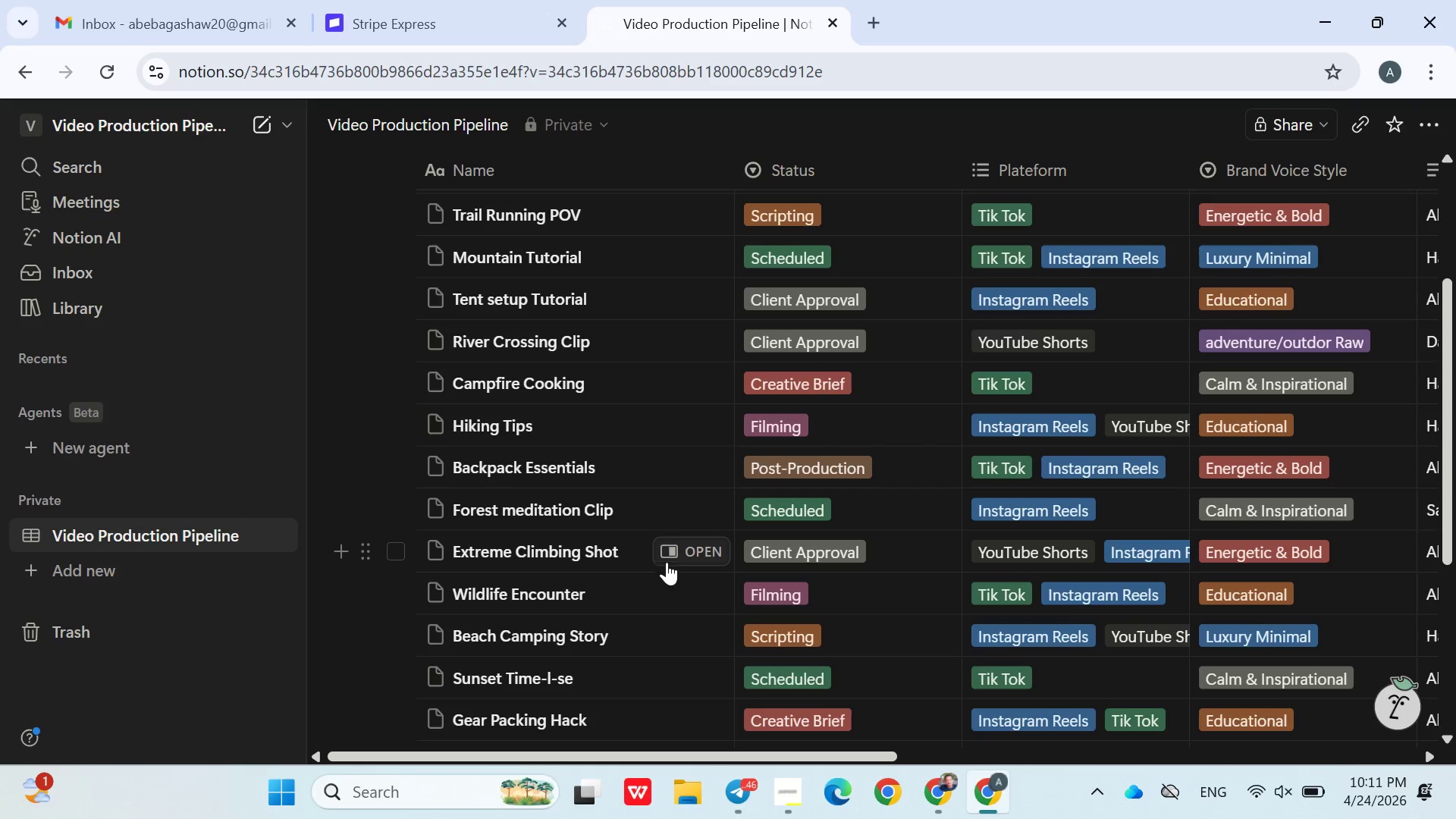 
scroll: coordinate [752, 525], scroll_direction: down, amount: 5.0
 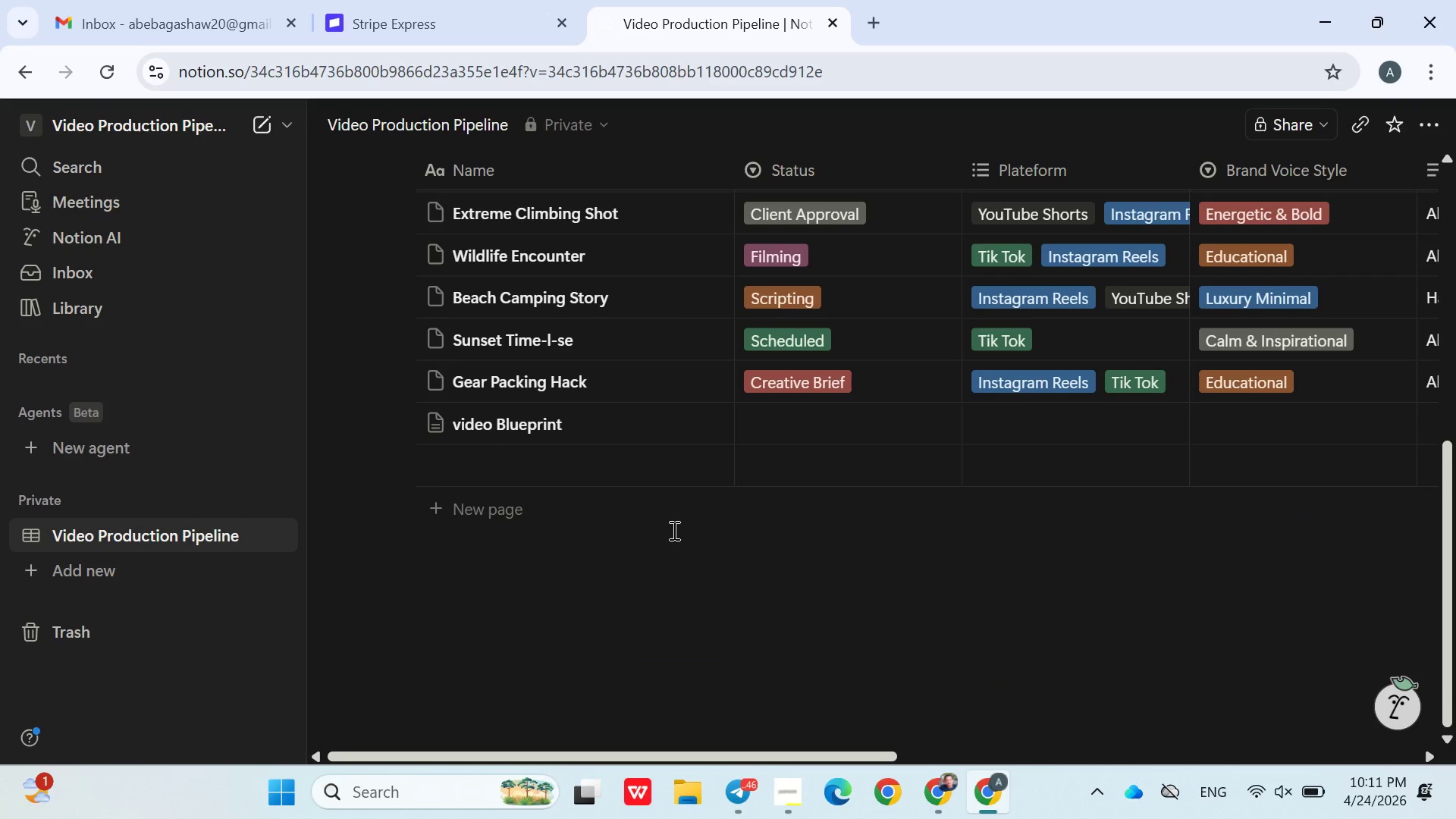 
scroll: coordinate [686, 526], scroll_direction: up, amount: 1.0
 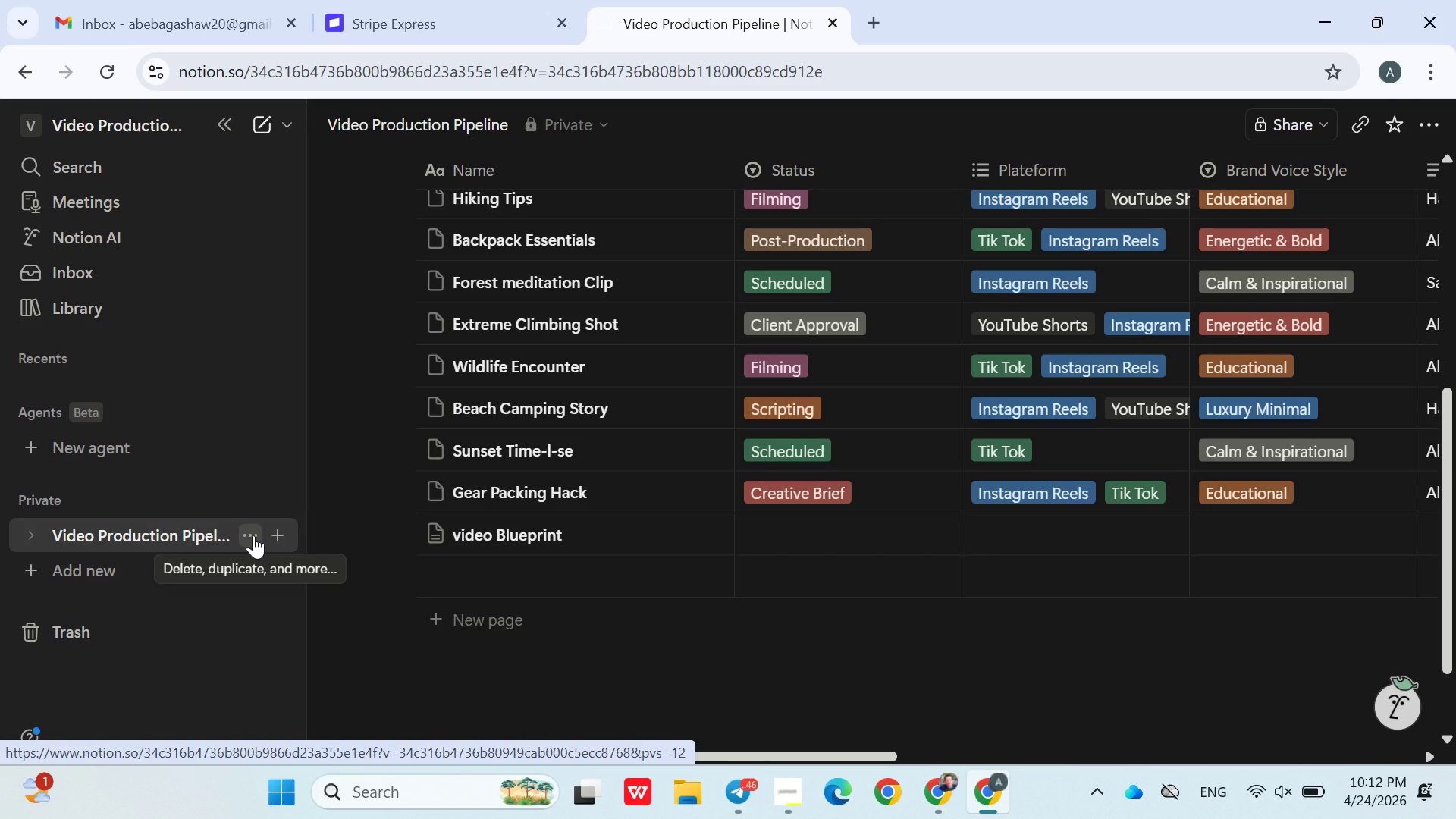 
wait(58.89)
 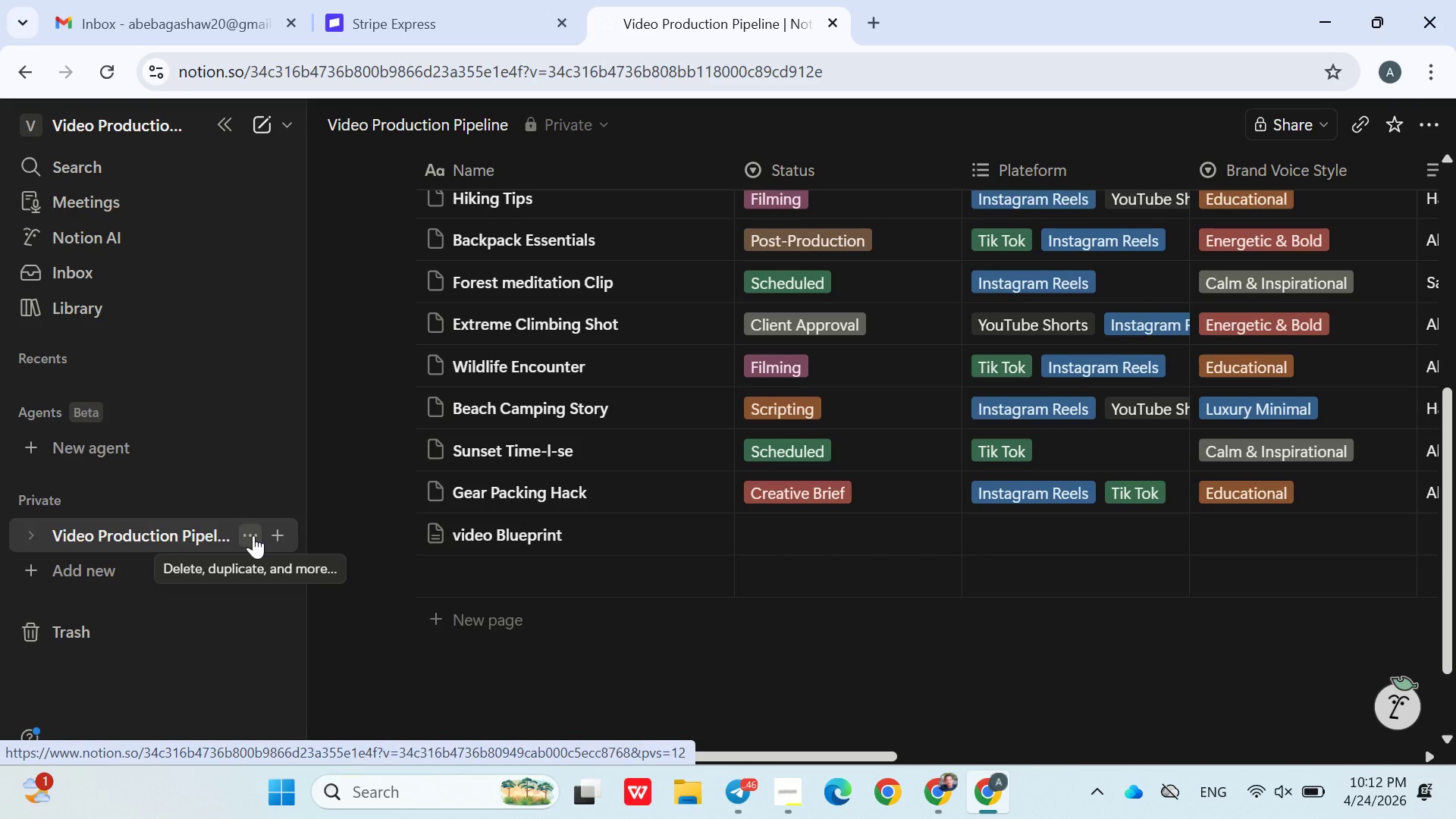 
scroll: coordinate [669, 592], scroll_direction: up, amount: 5.0
 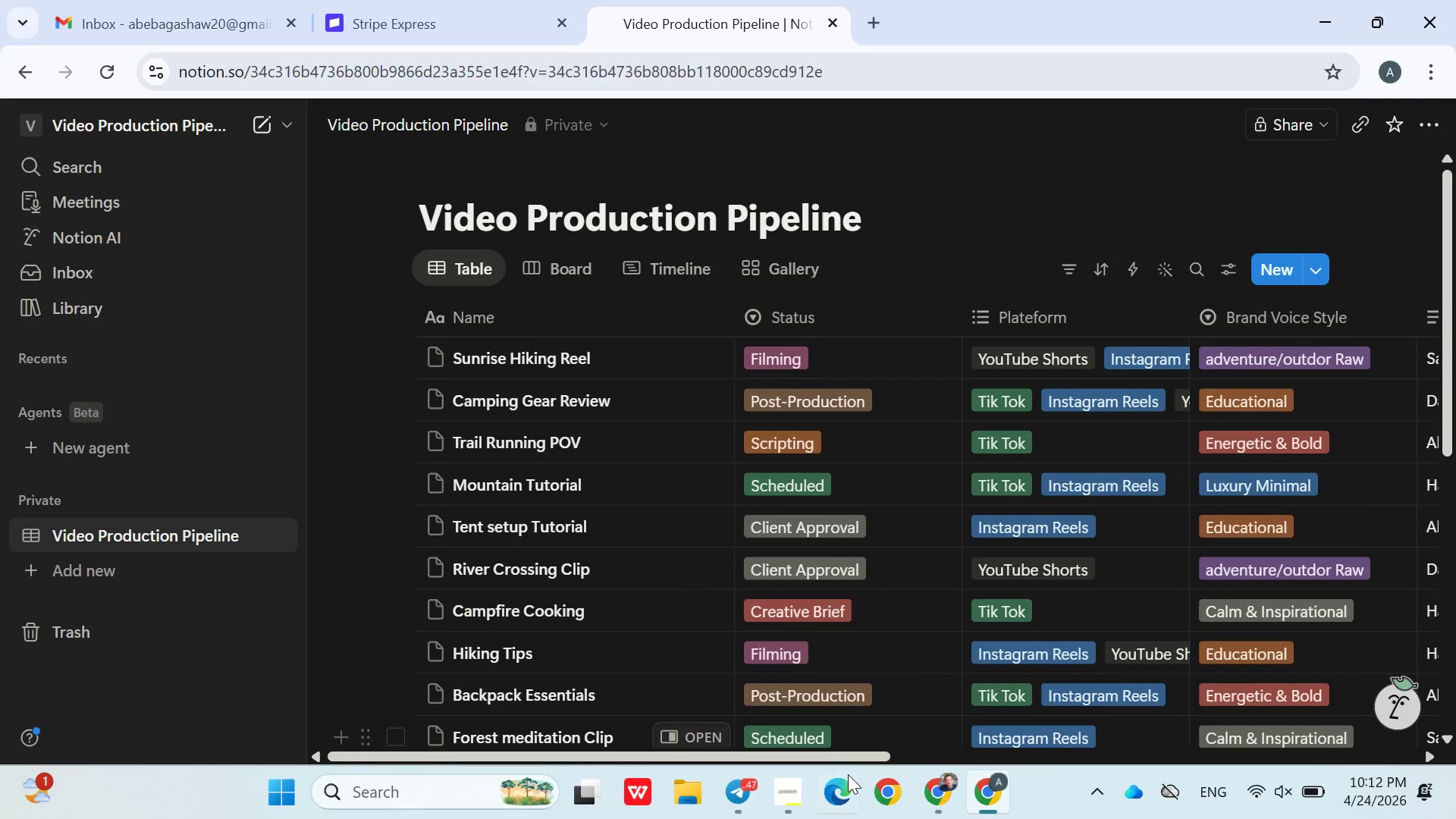 
scroll: coordinate [655, 566], scroll_direction: down, amount: 1.0
 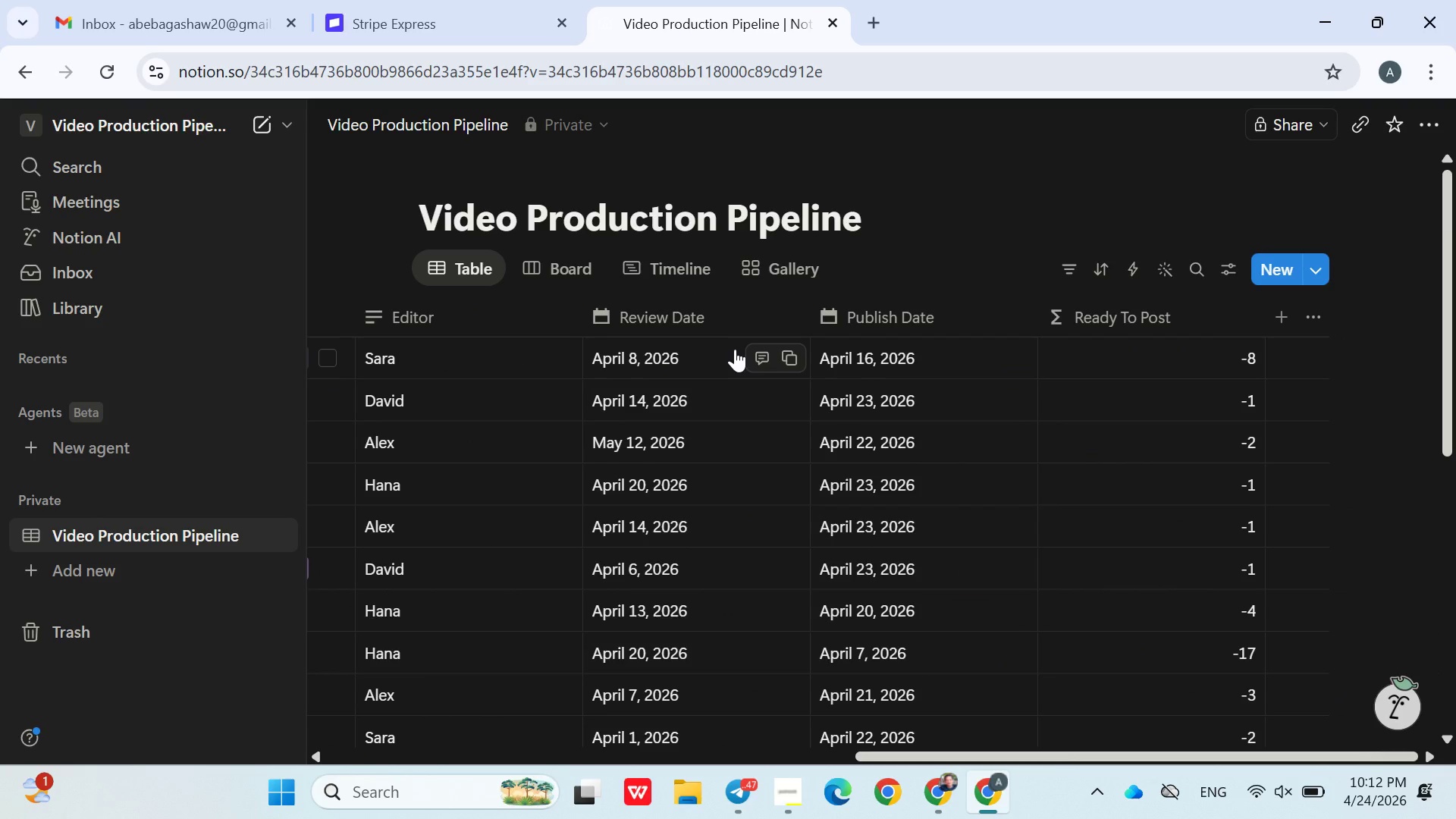 
wait(17.46)
 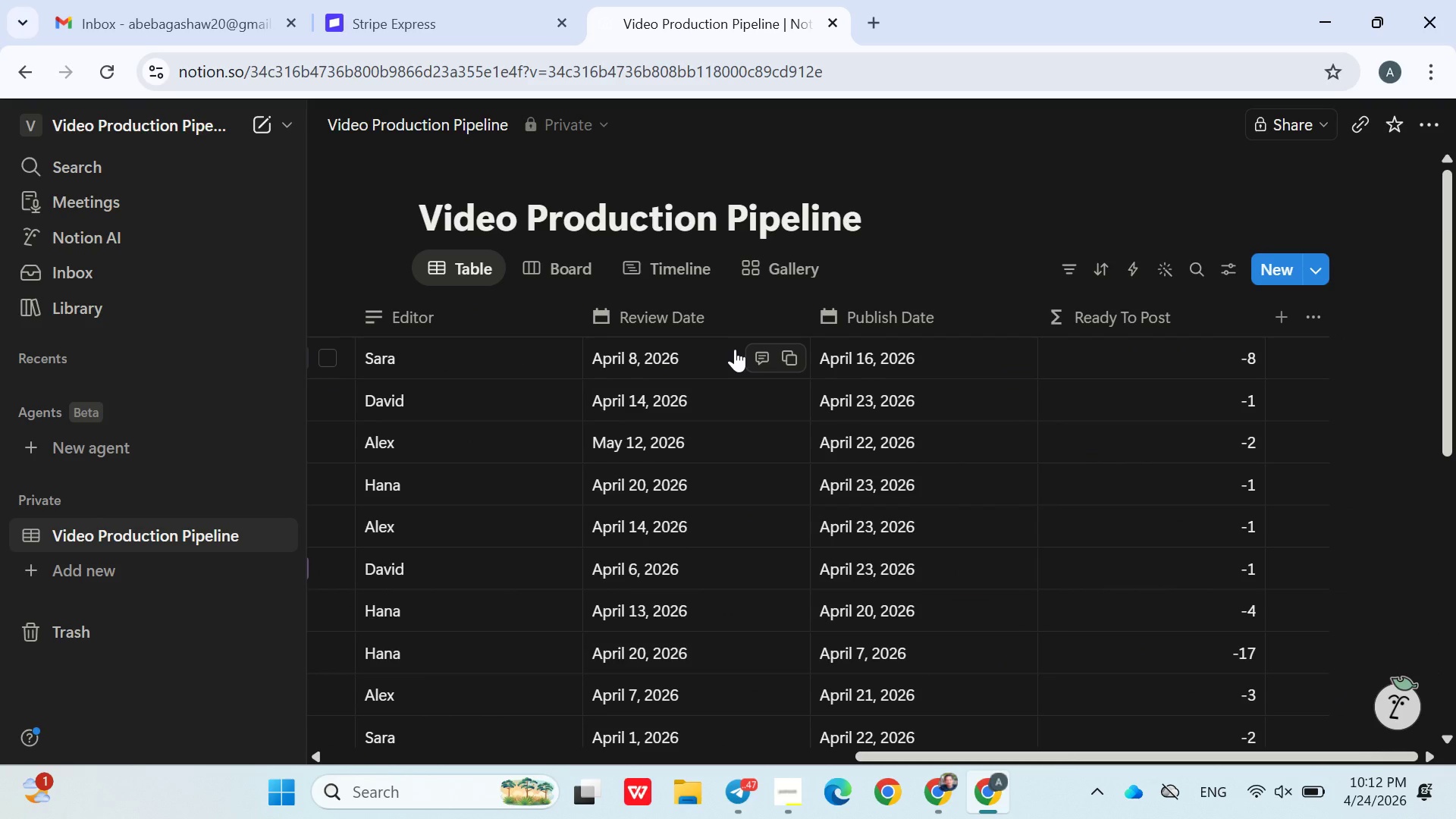 
left_click([695, 325])
 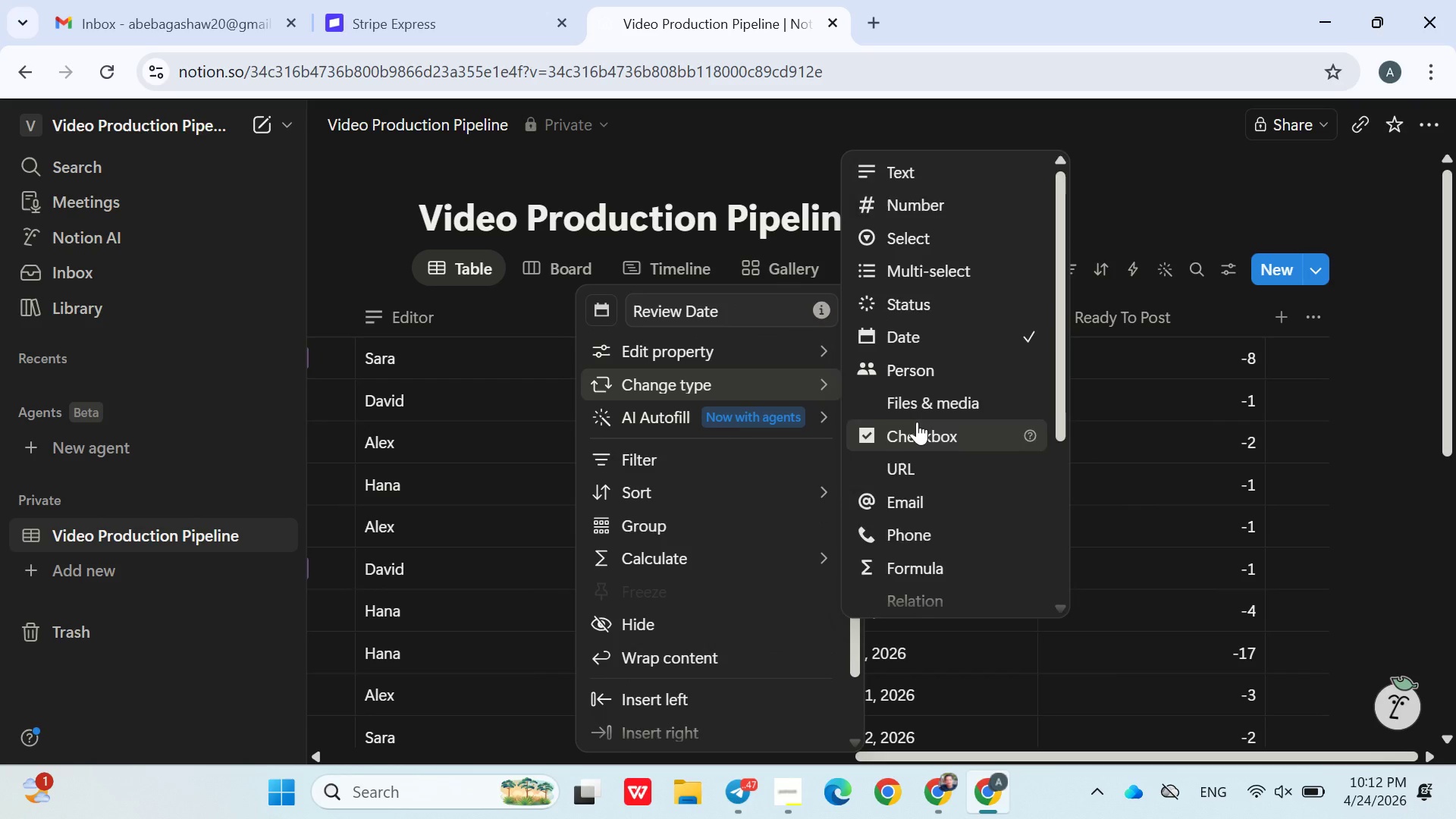 
wait(5.75)
 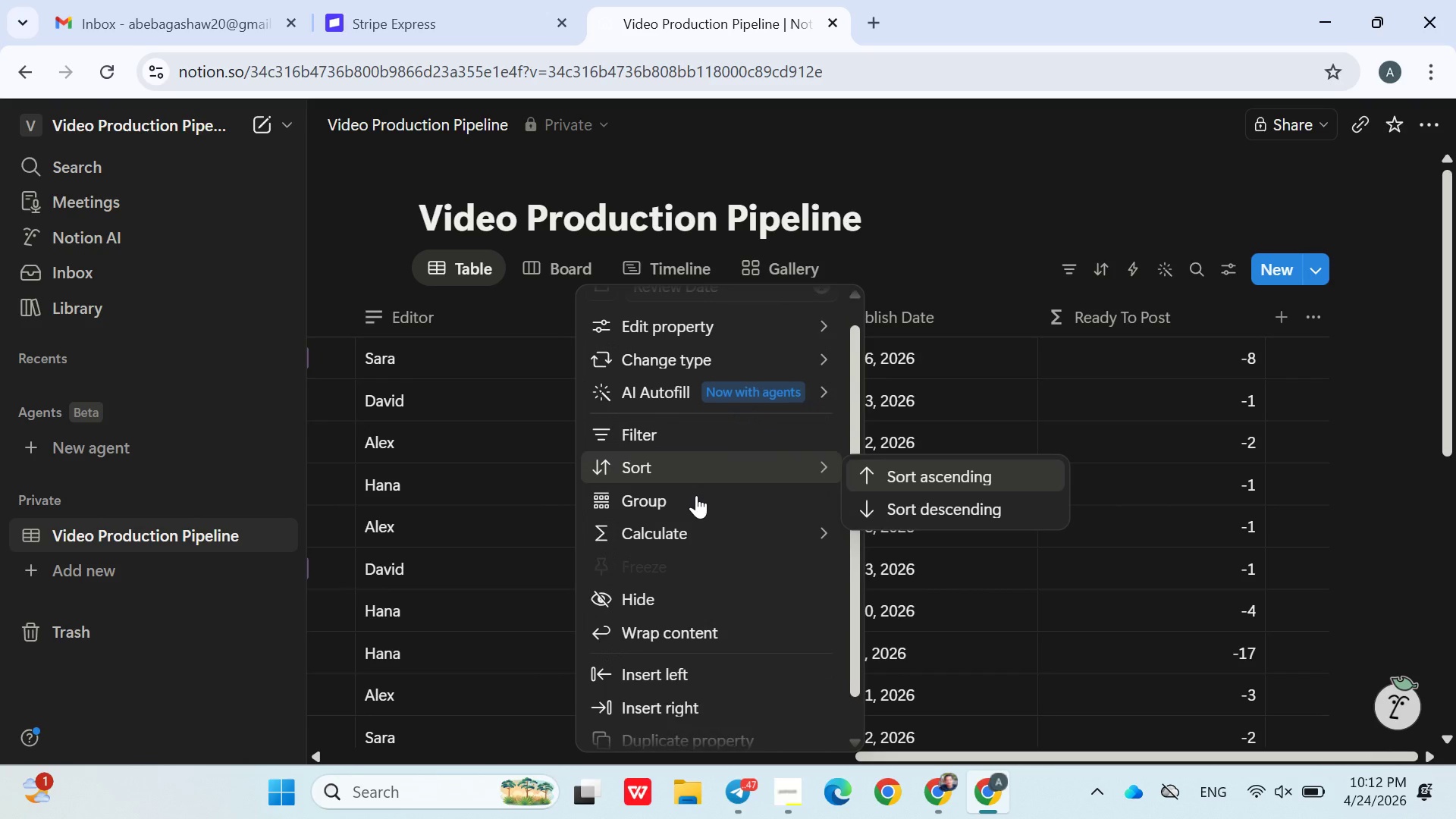 
left_click([924, 422])
 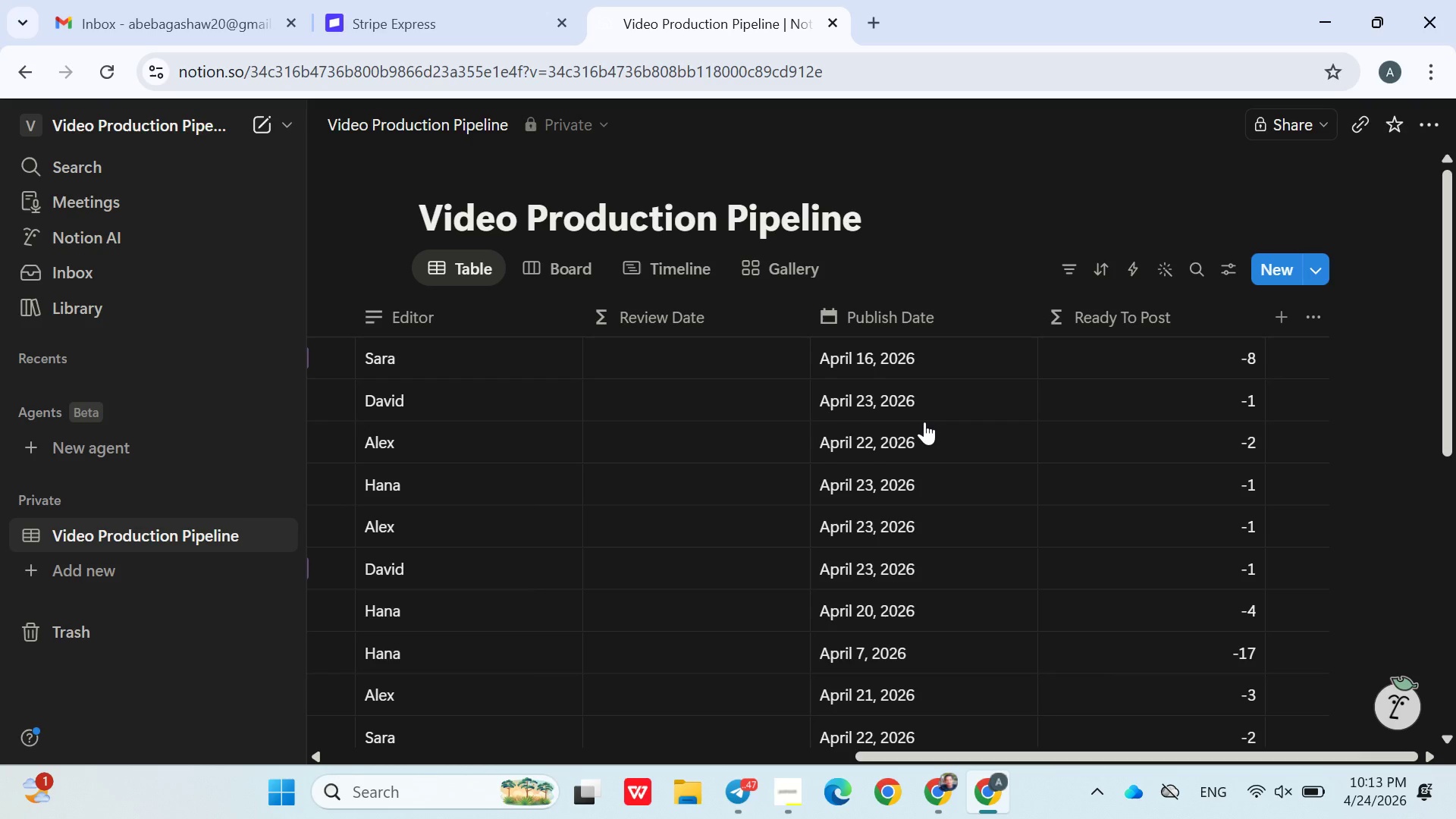 
wait(13.39)
 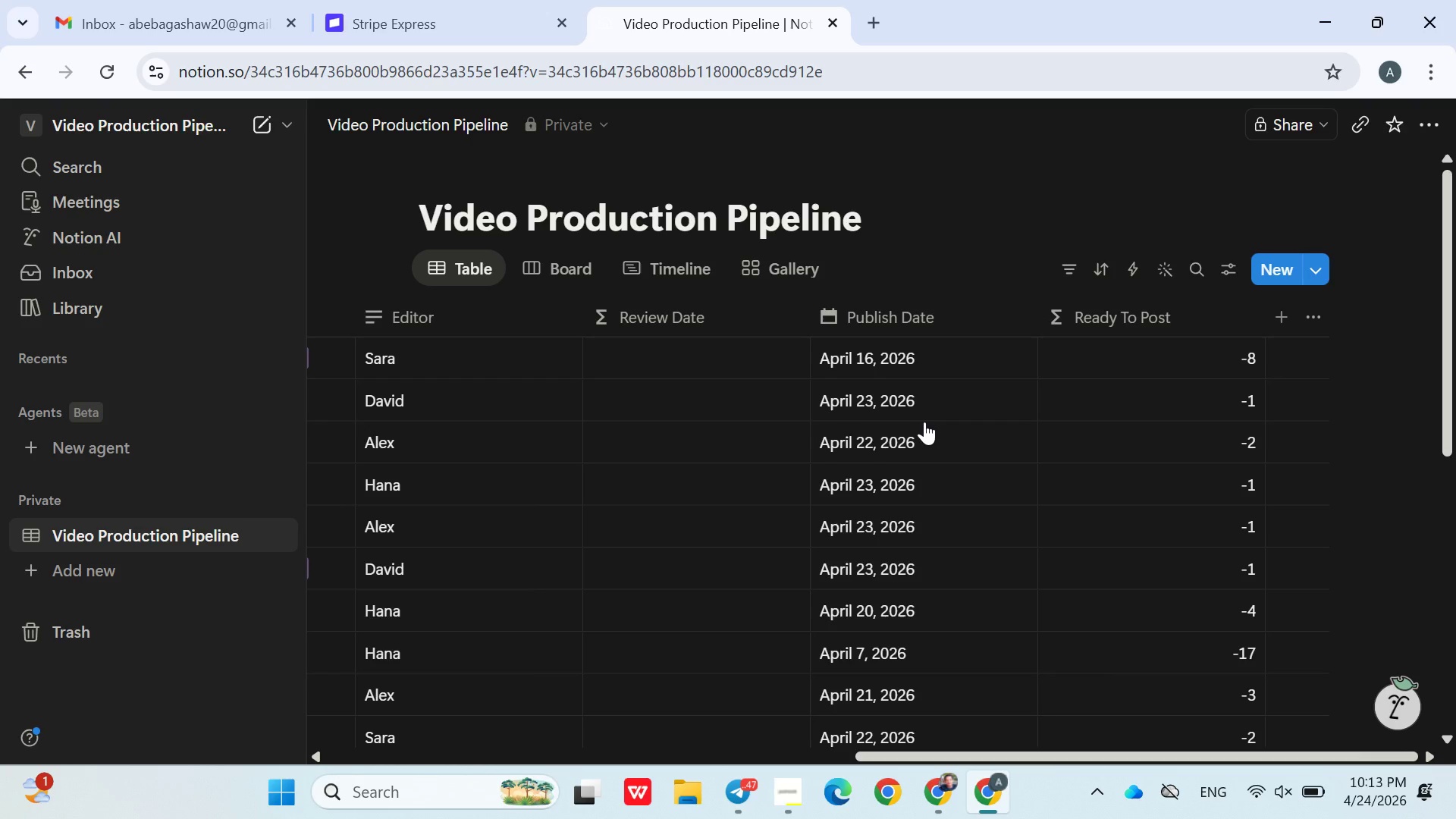 
left_click([748, 793])
 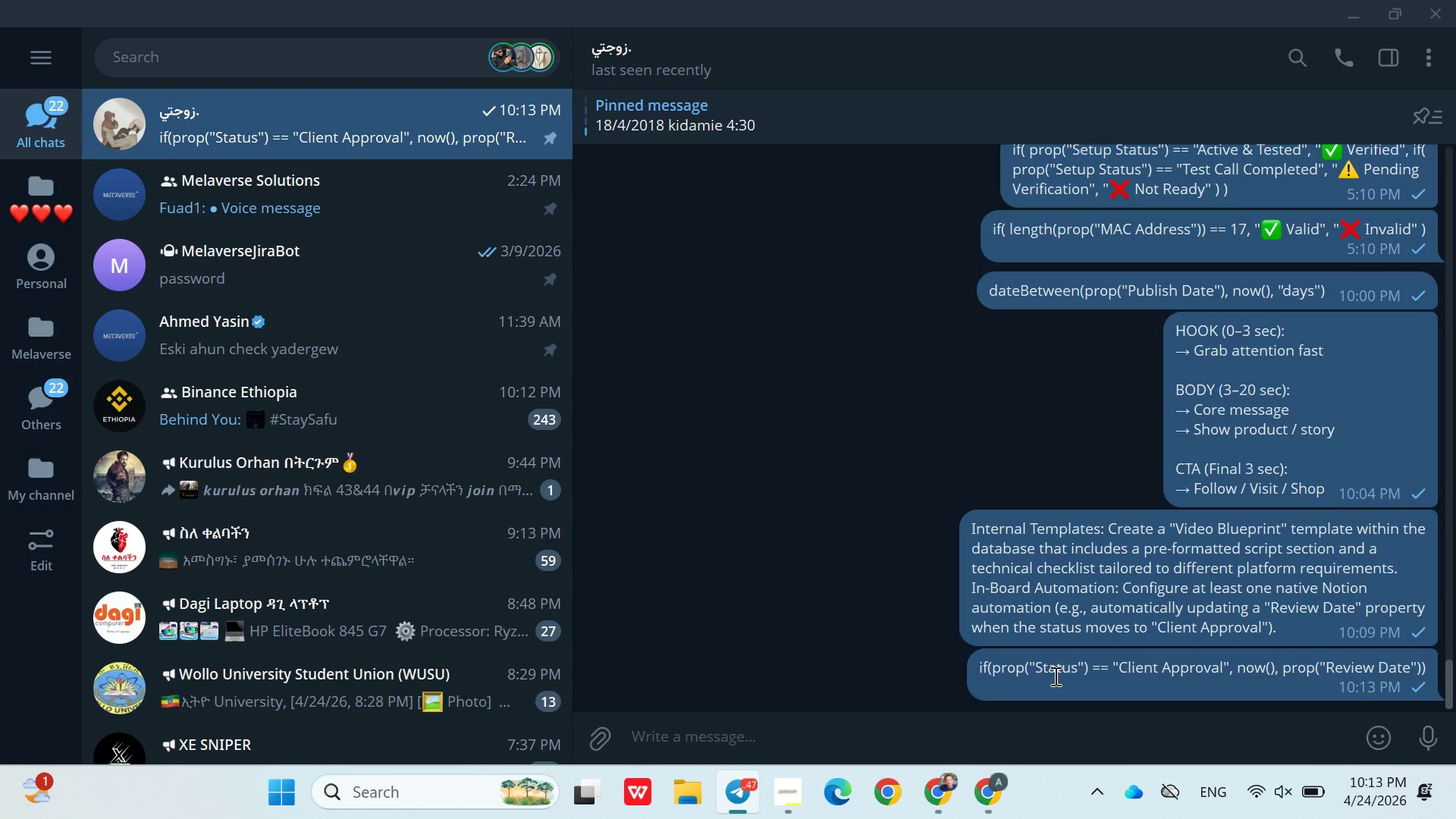 
right_click([1054, 676])
 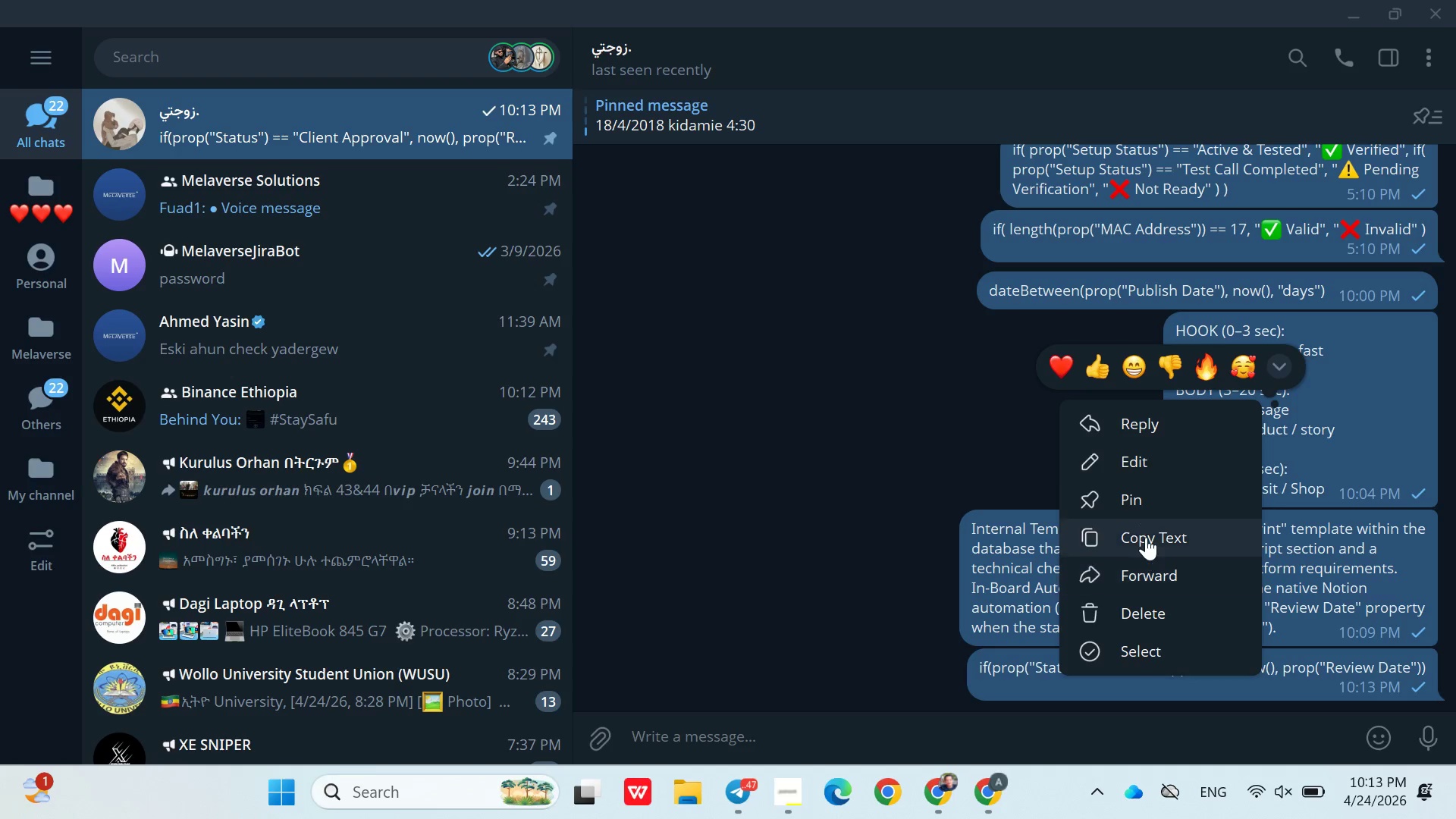 
left_click([1146, 537])
 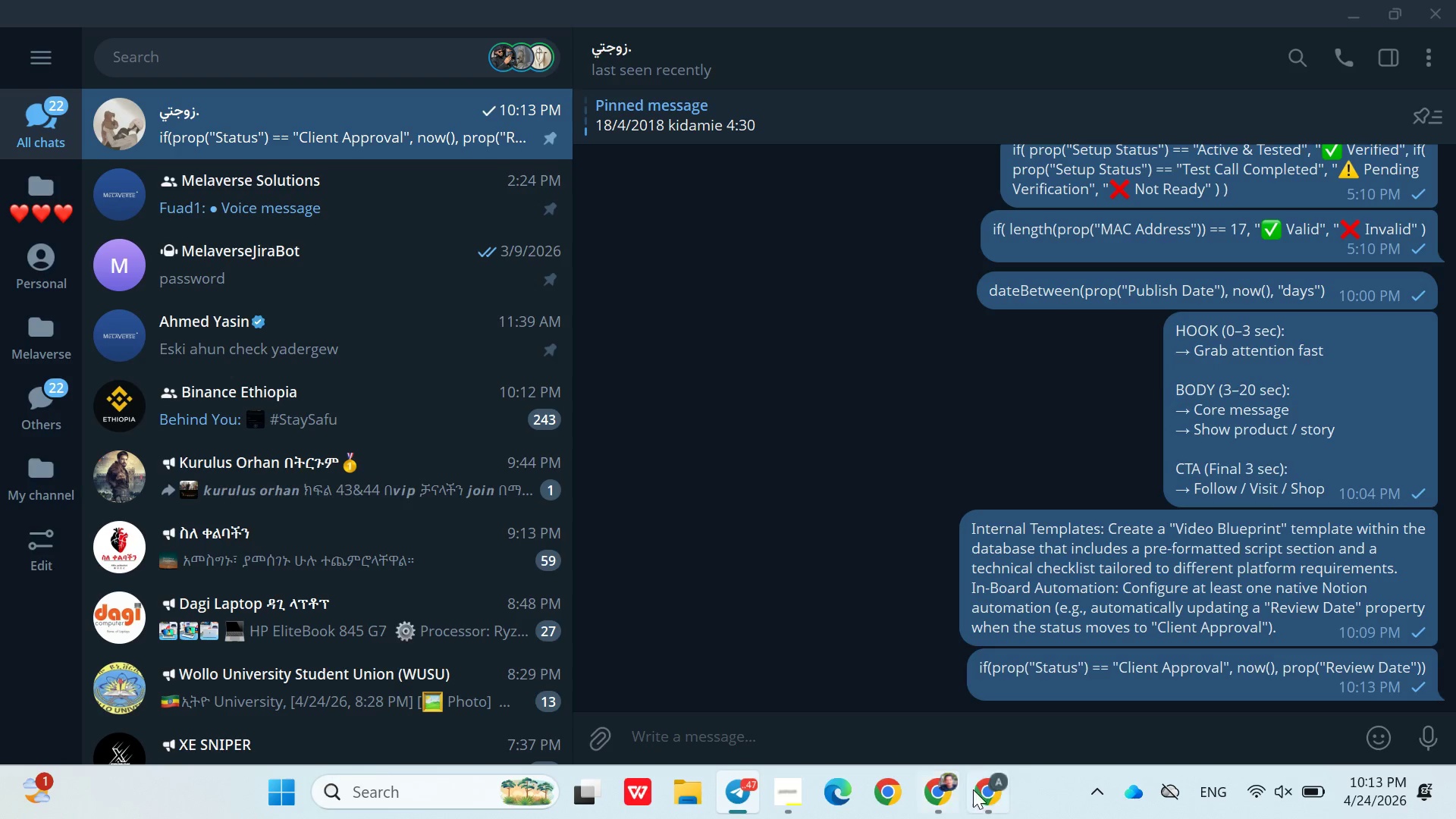 
left_click([981, 786])
 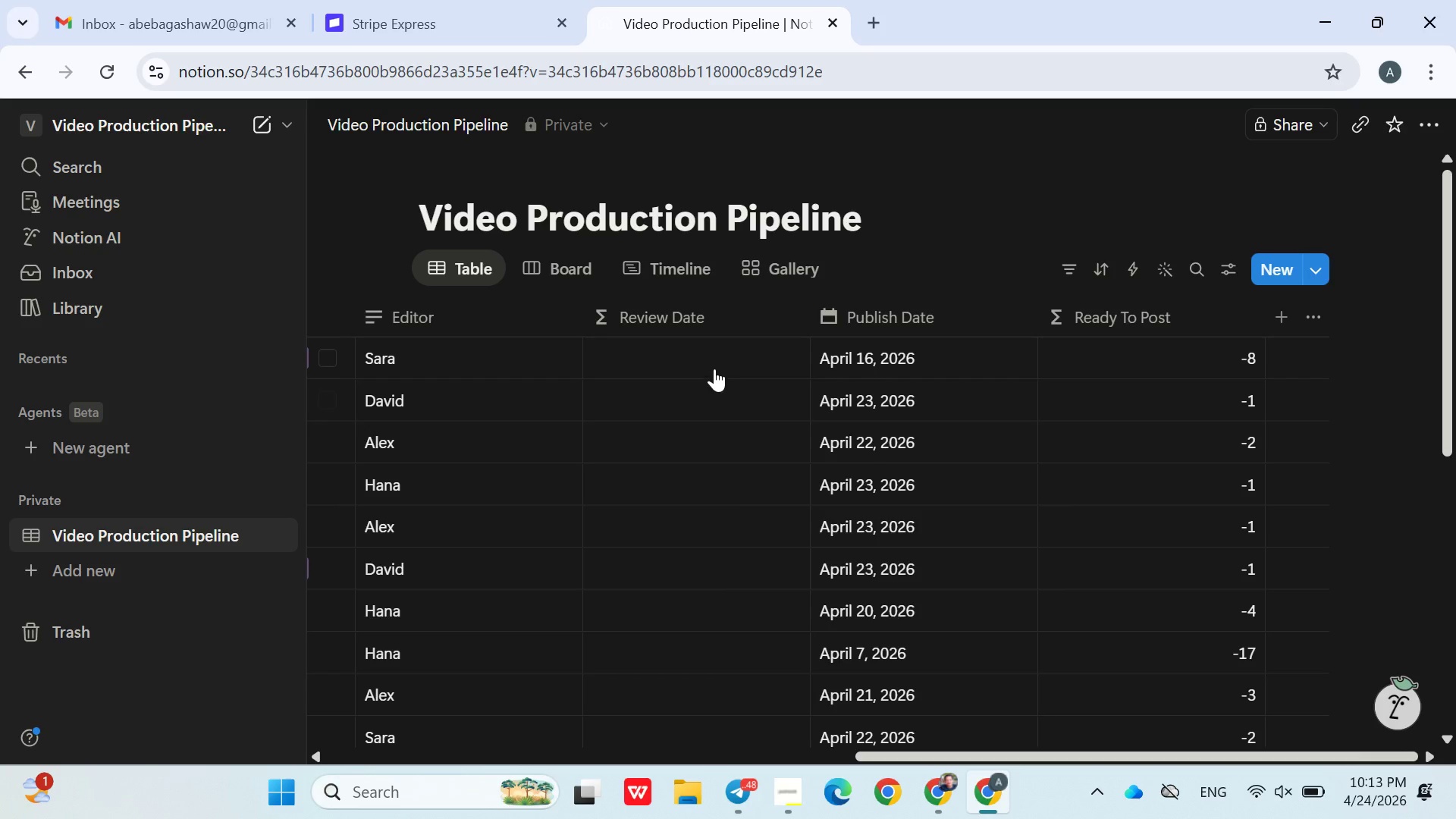 
left_click([714, 367])
 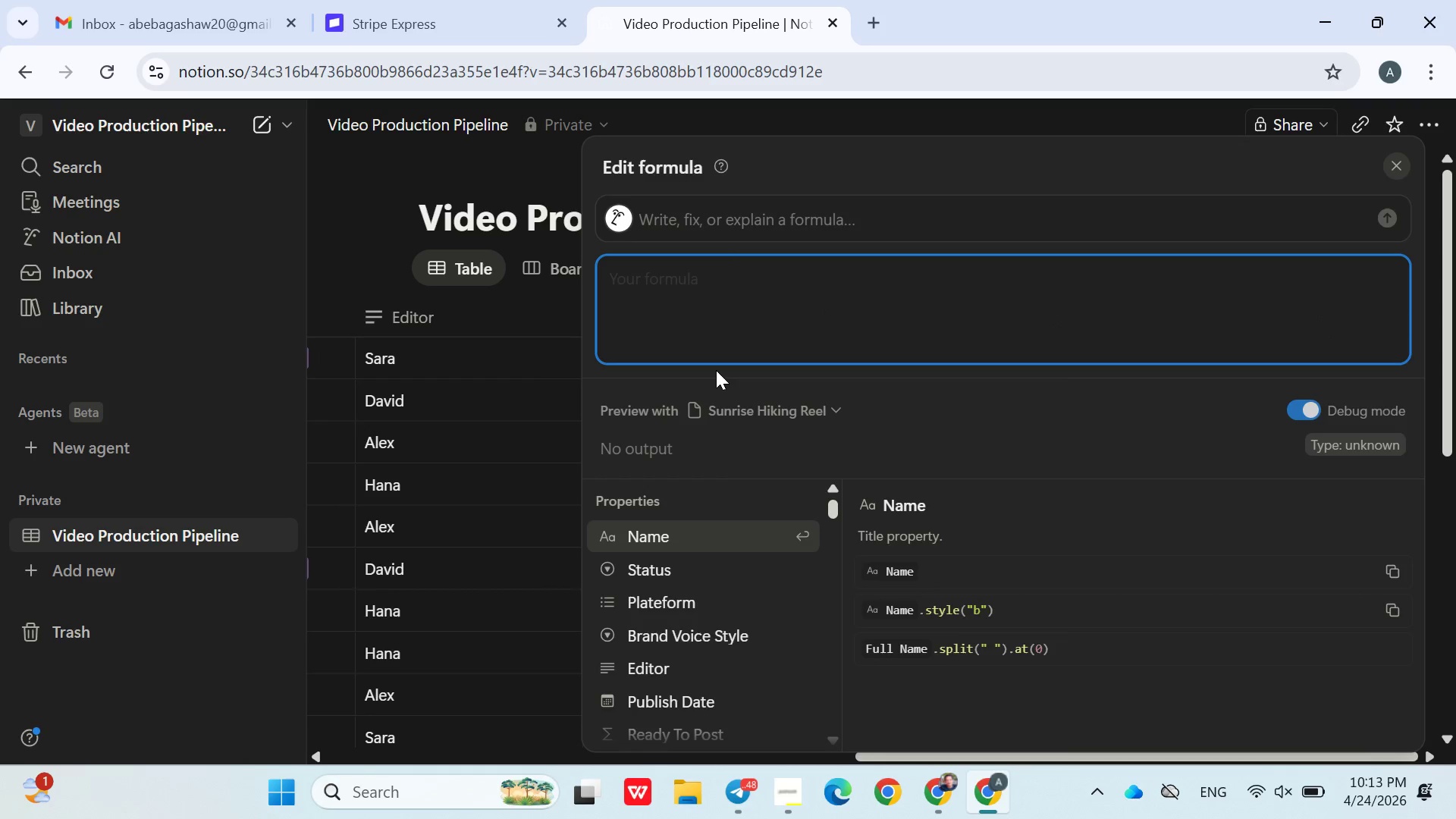 
key(V)
 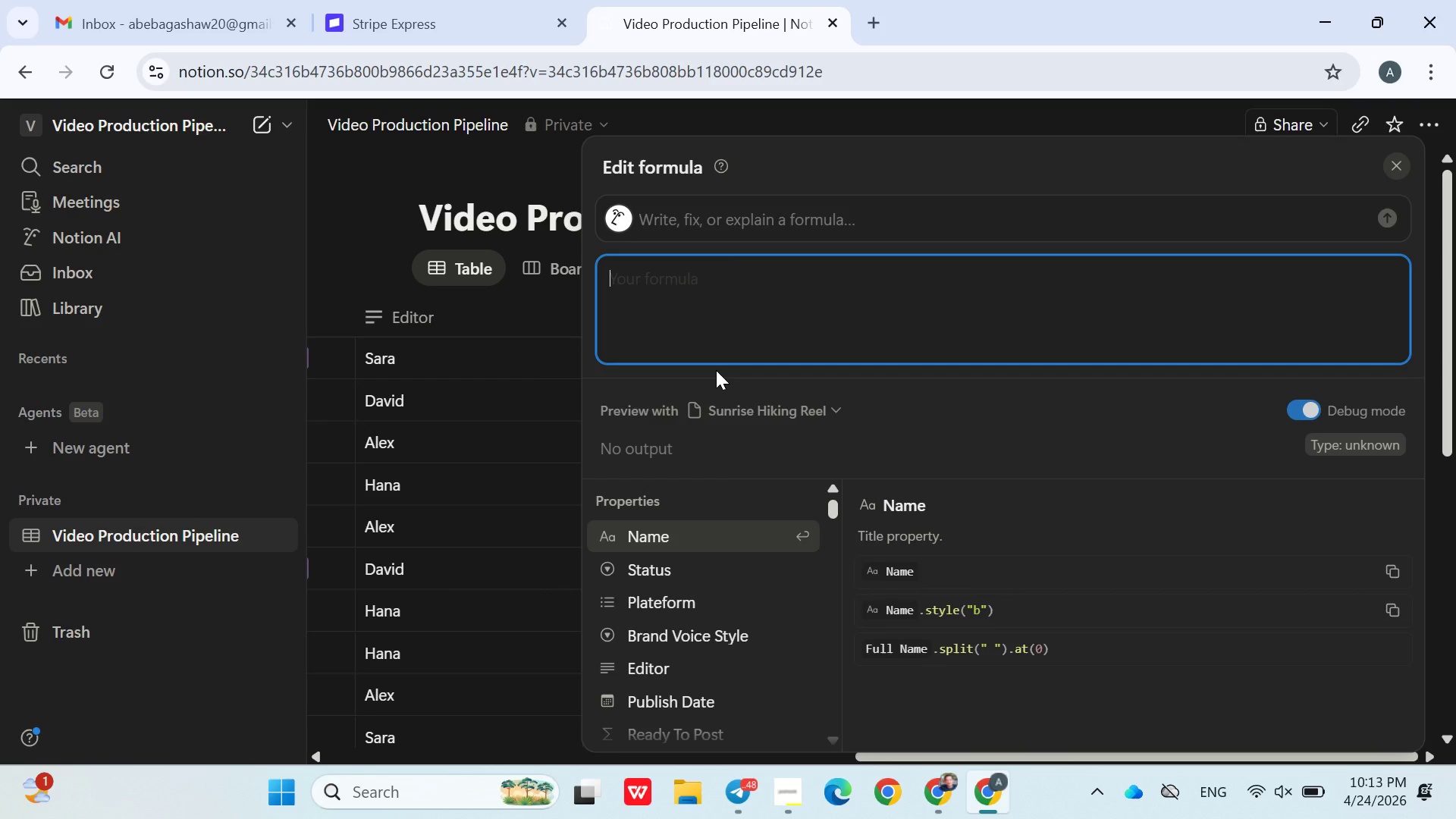 
key(Control+ControlLeft)
 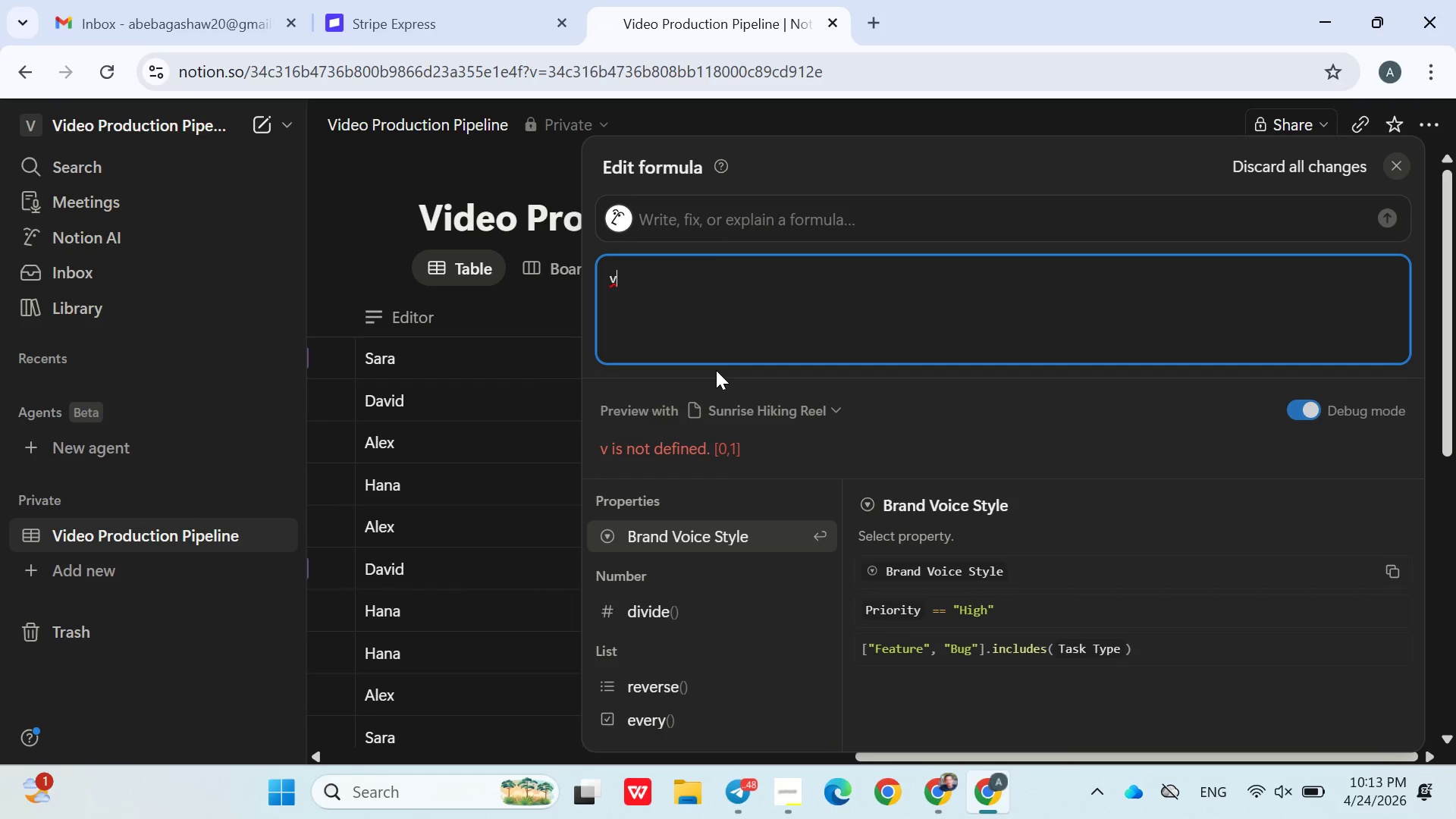 
hold_key(key=ControlLeft, duration=0.42)
 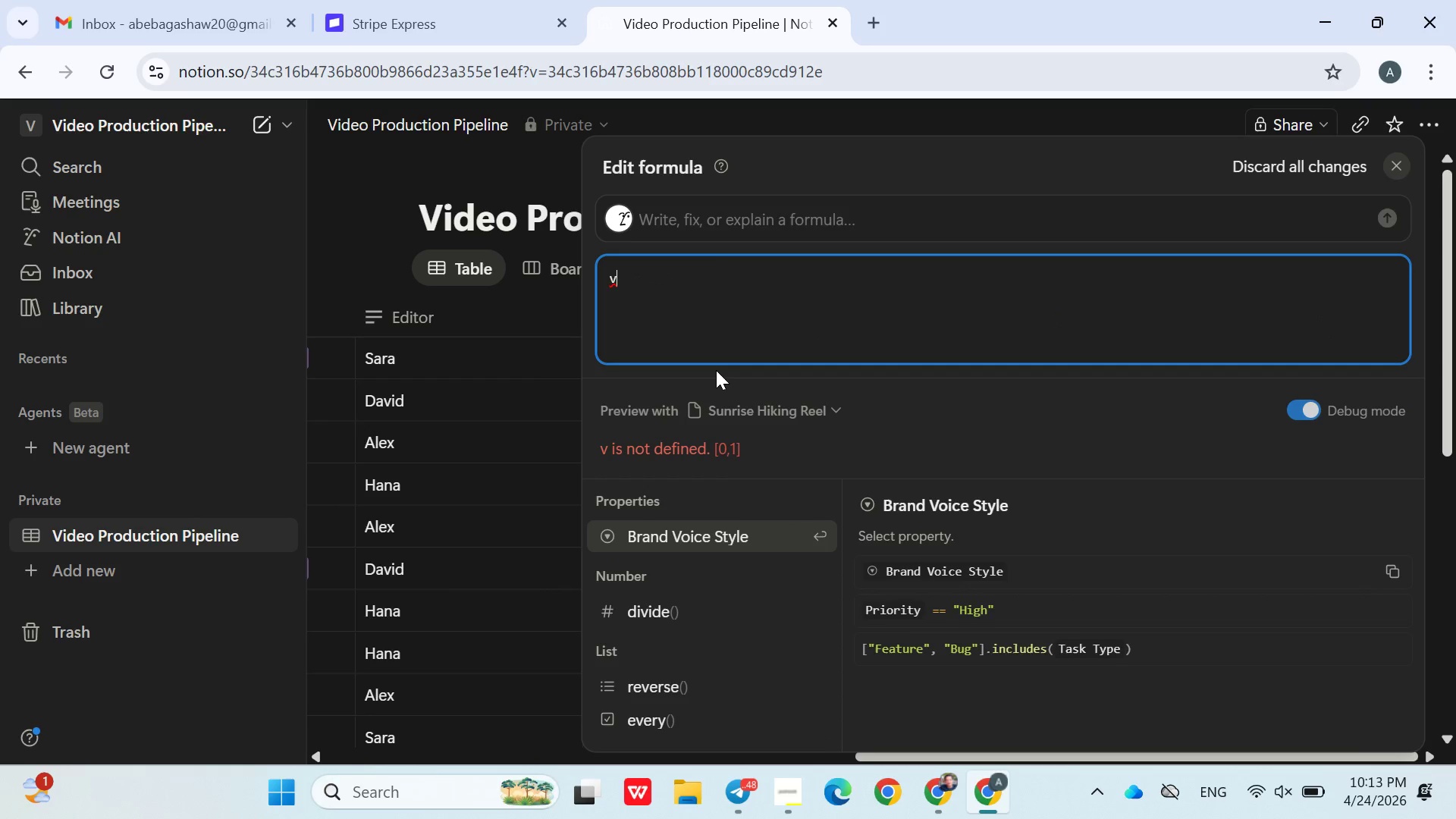 
key(Backspace)
 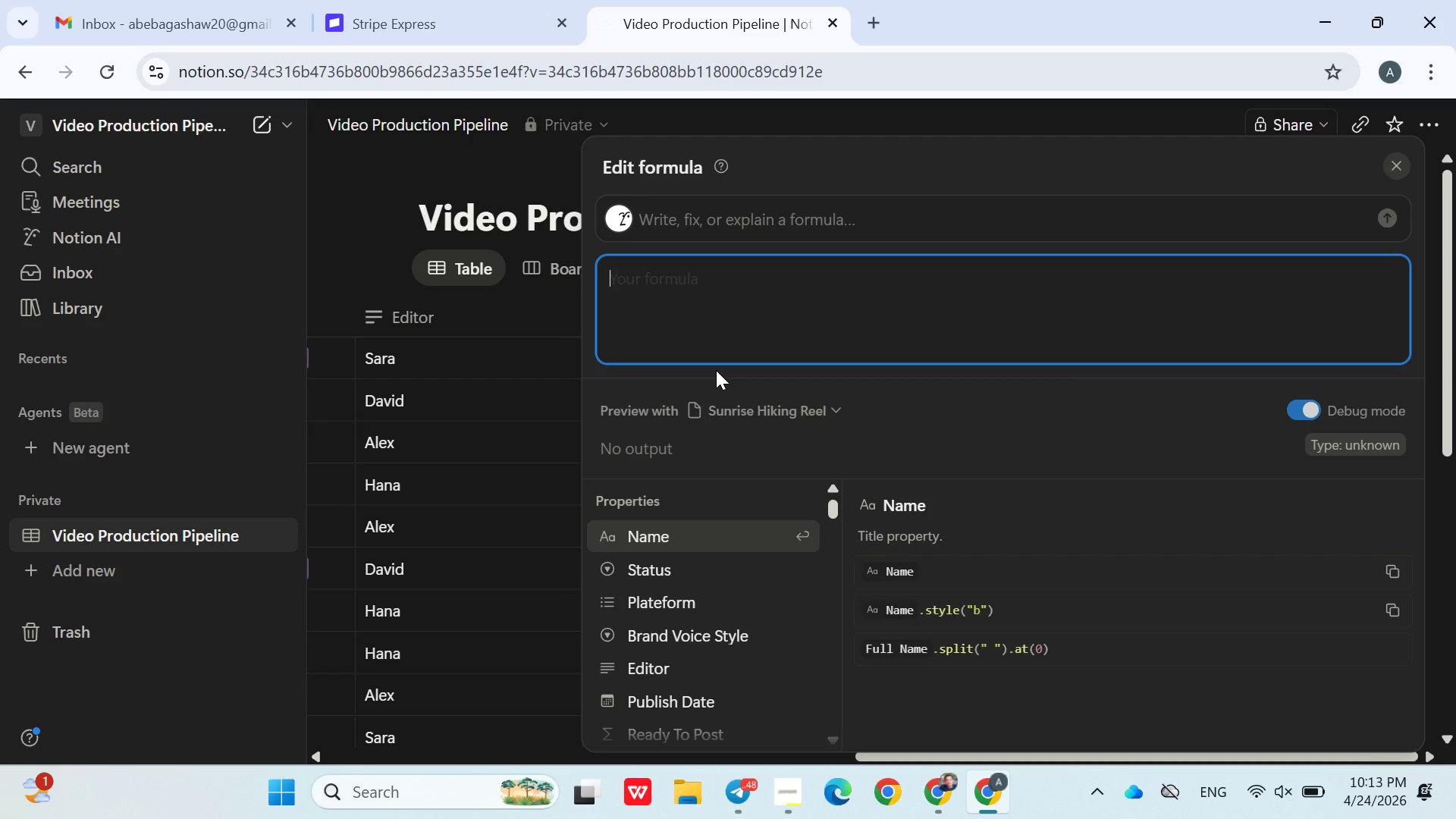 
key(Control+V)
 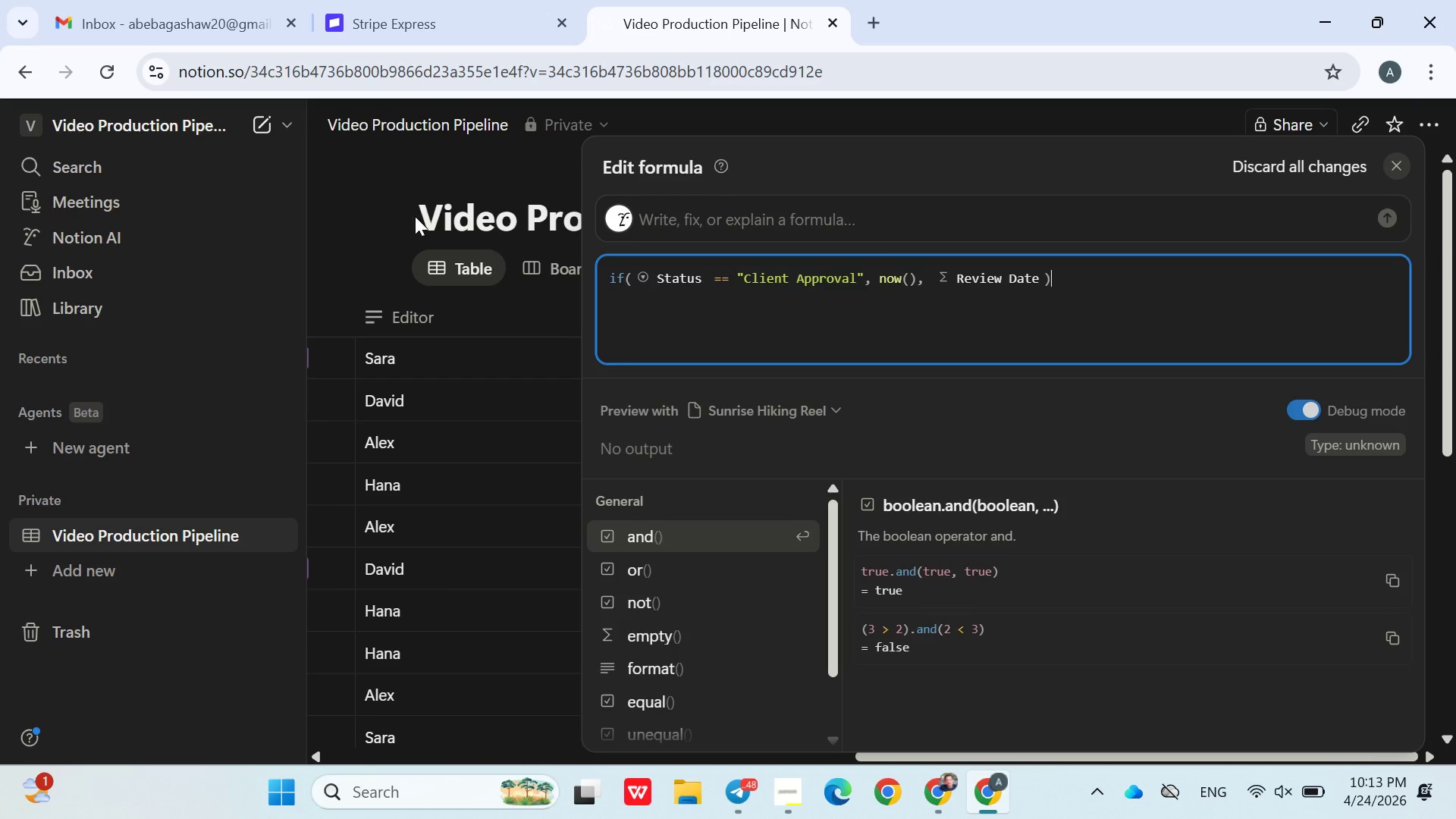 
left_click([378, 225])
 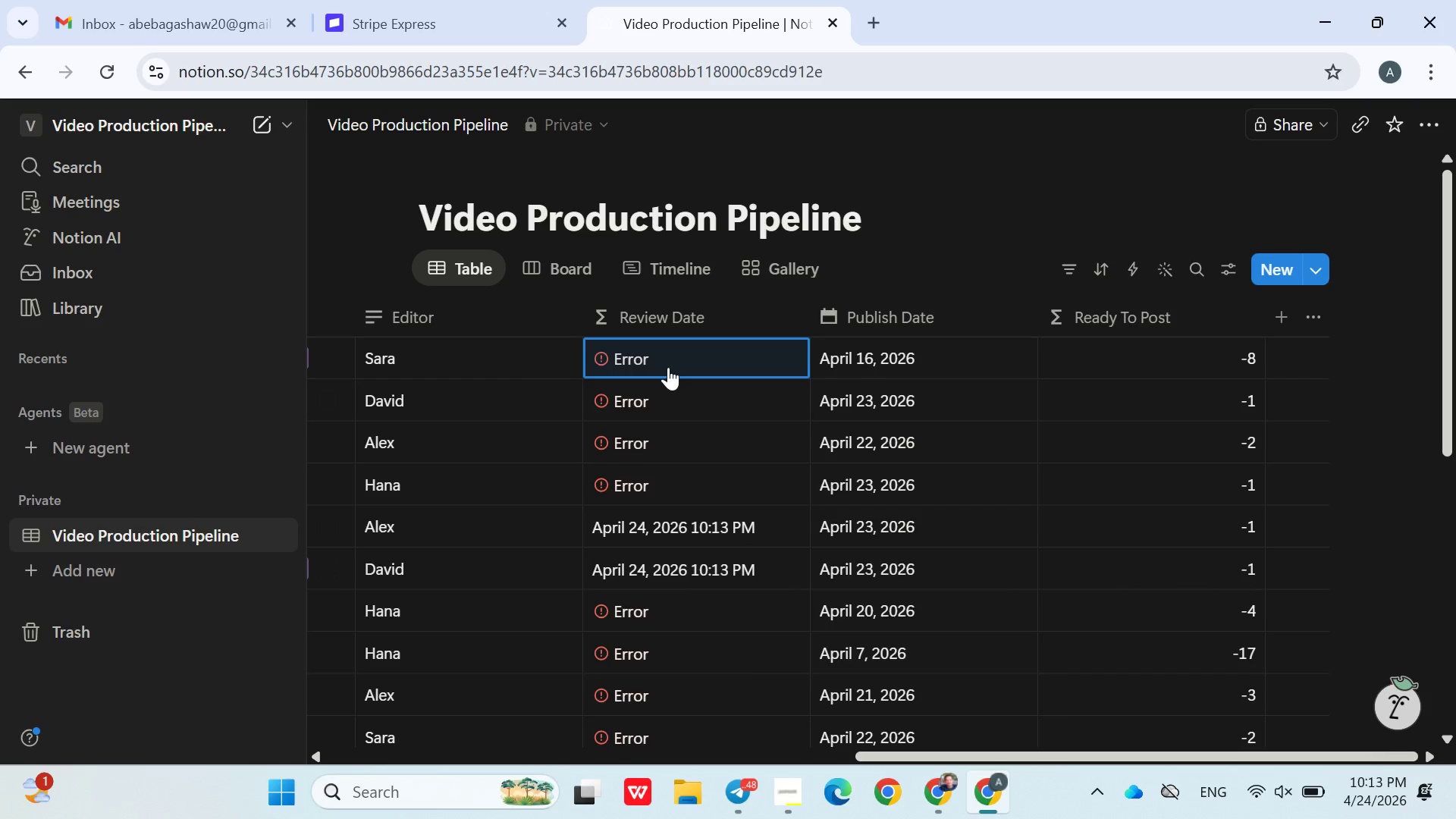 
scroll: coordinate [666, 520], scroll_direction: down, amount: 5.0
 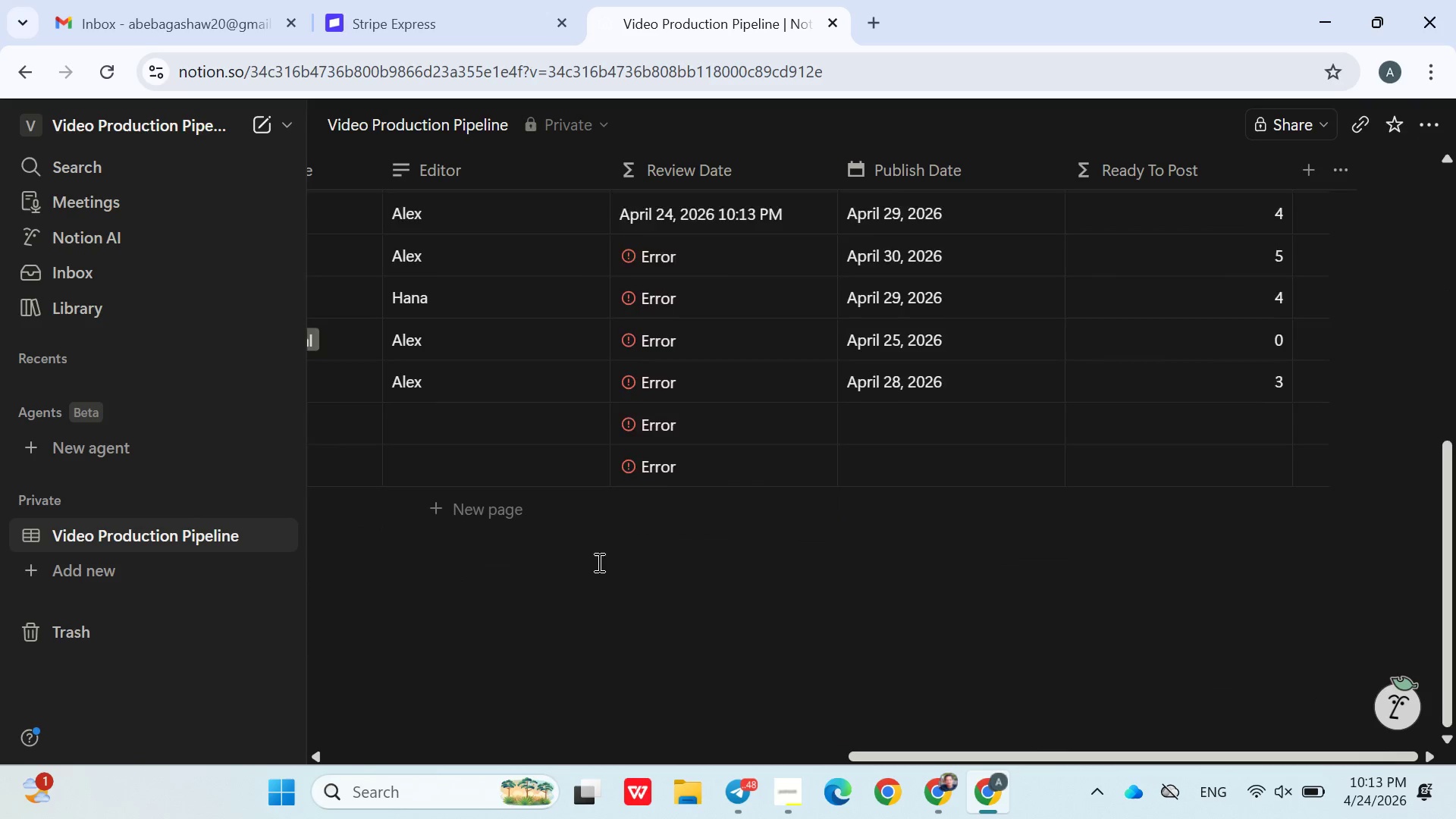 
scroll: coordinate [573, 573], scroll_direction: up, amount: 2.0
 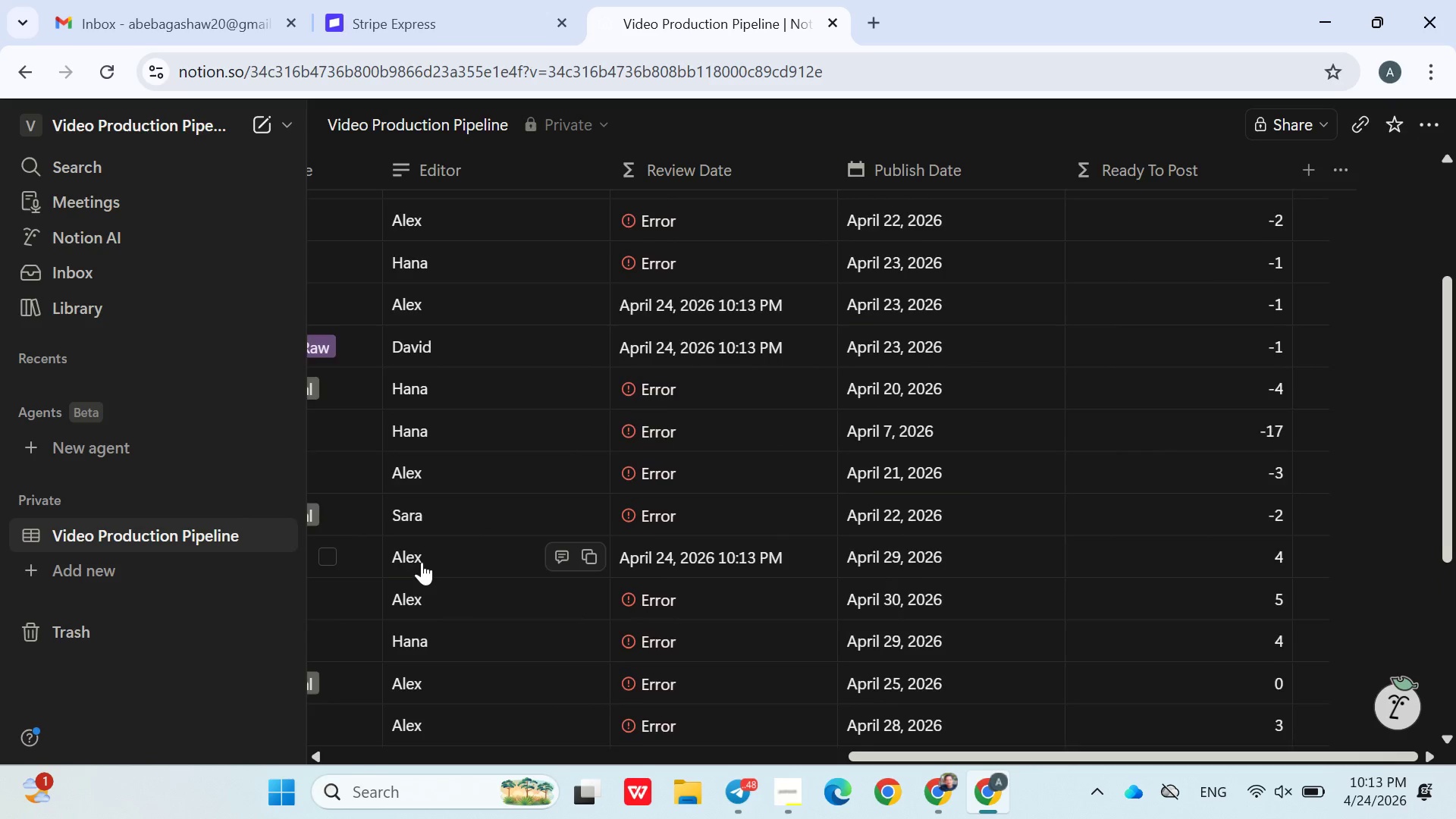 
scroll: coordinate [534, 583], scroll_direction: down, amount: 2.0
 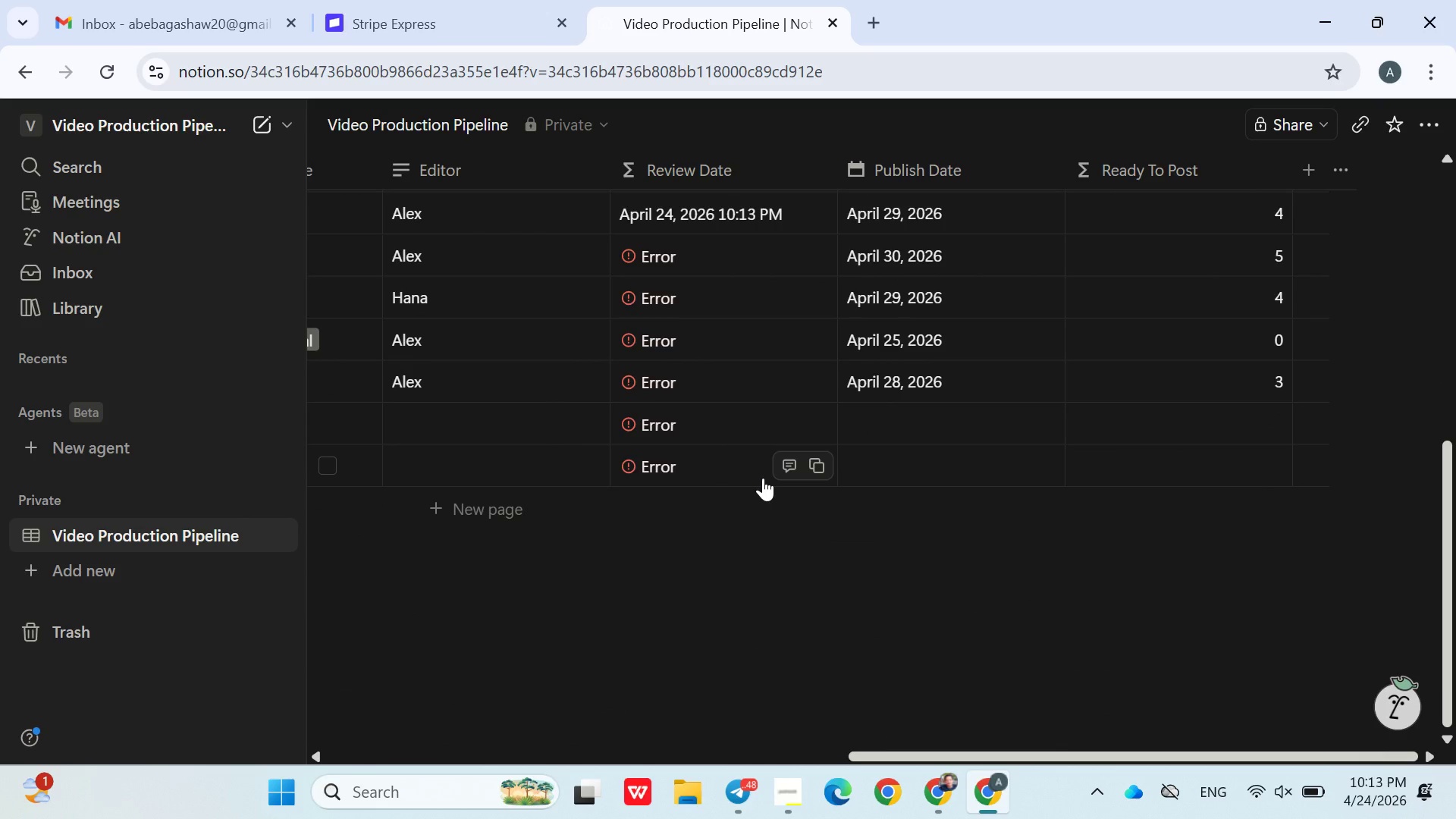 
left_click([730, 472])
 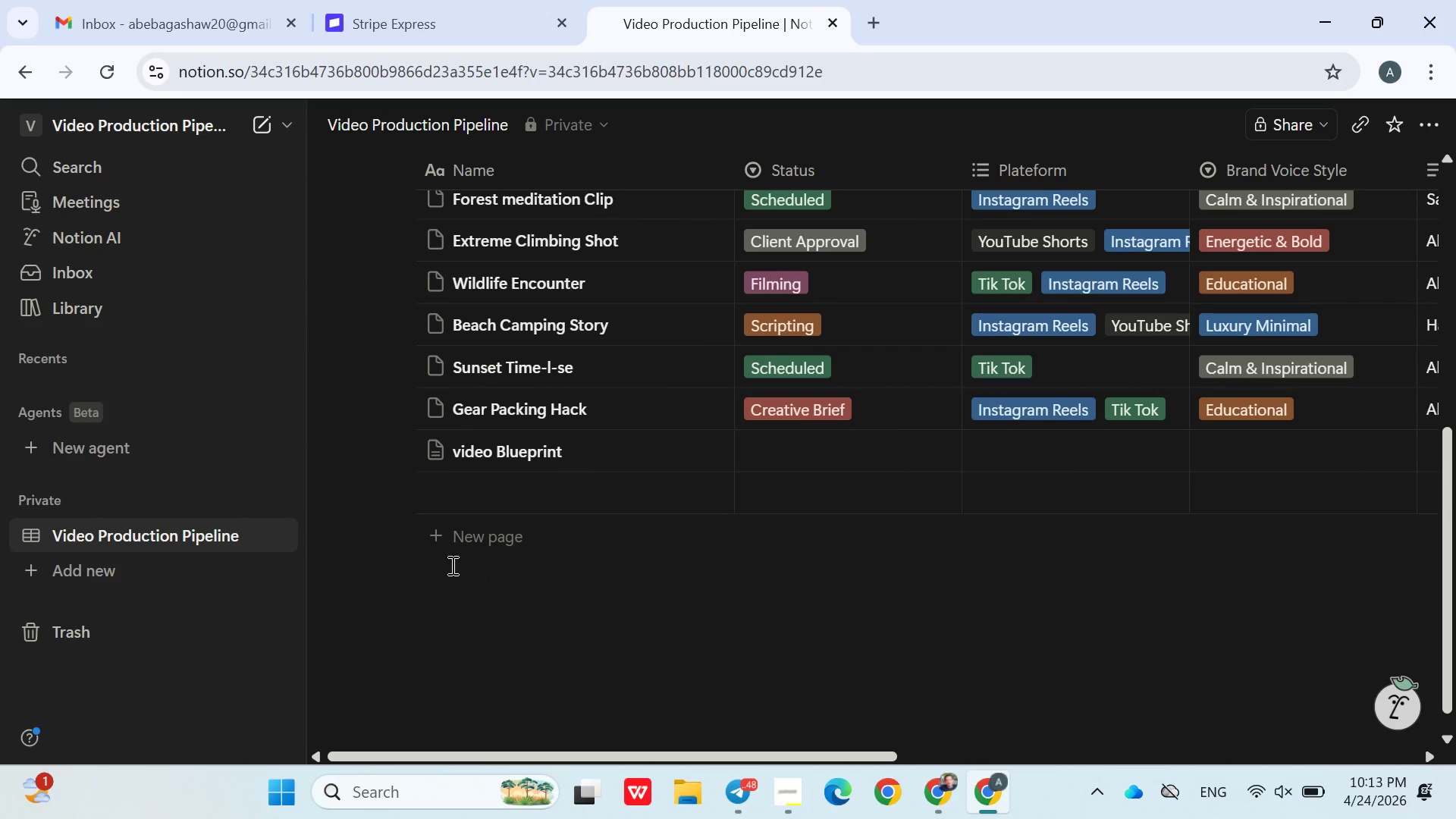 
wait(5.72)
 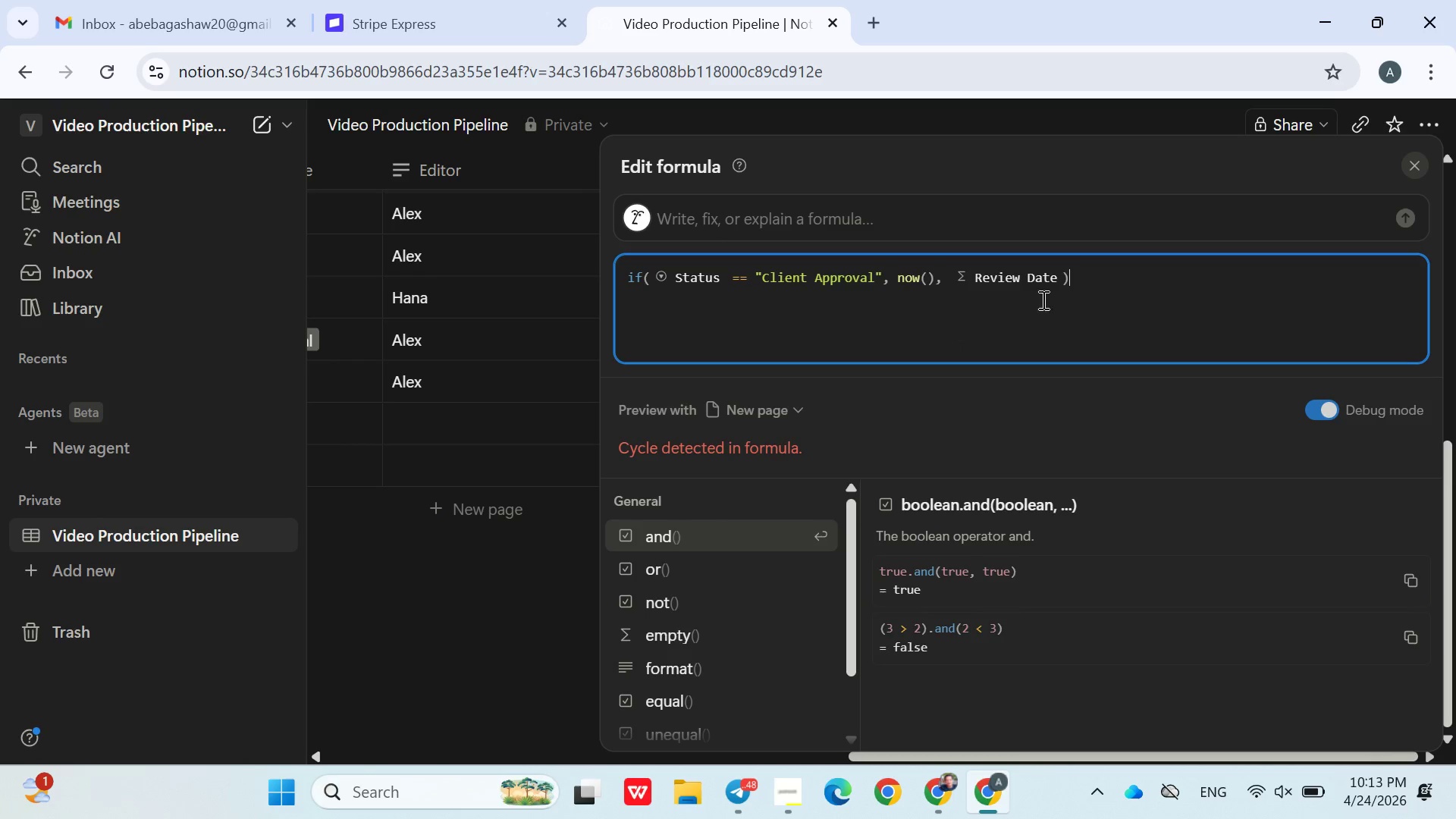 
left_click([396, 491])
 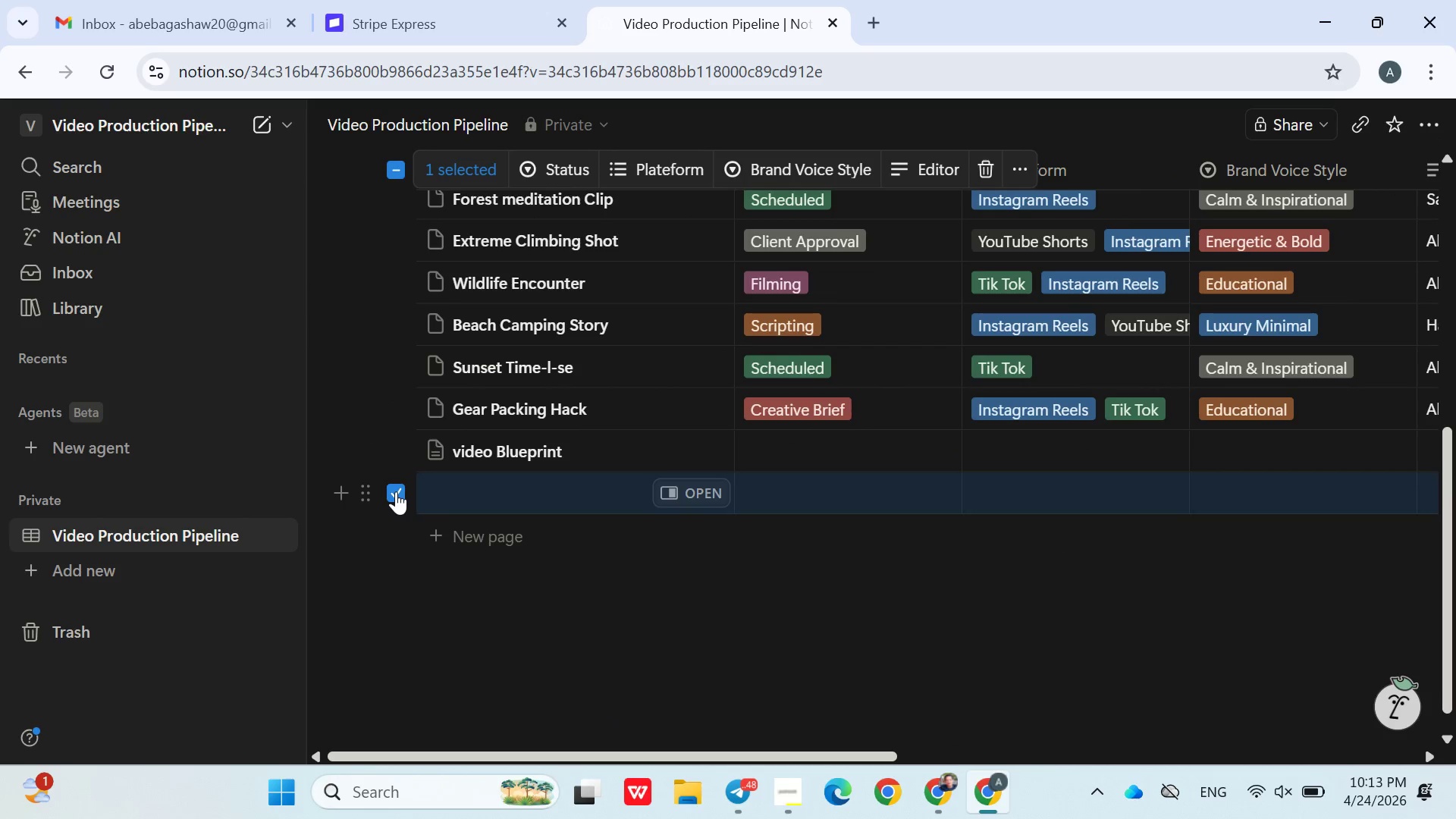 
key(Shift+Delete)
 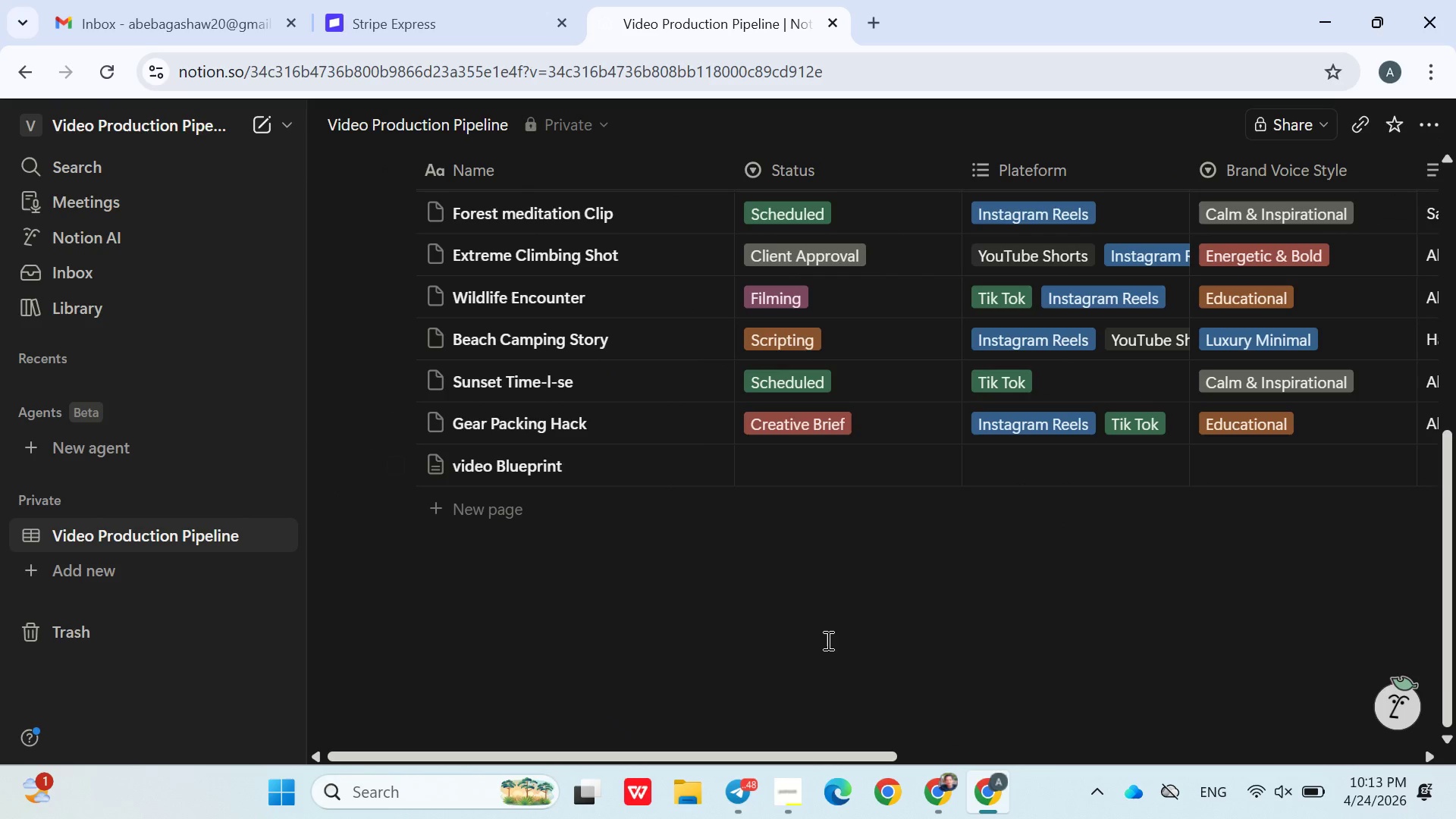 
scroll: coordinate [832, 673], scroll_direction: up, amount: 6.0
 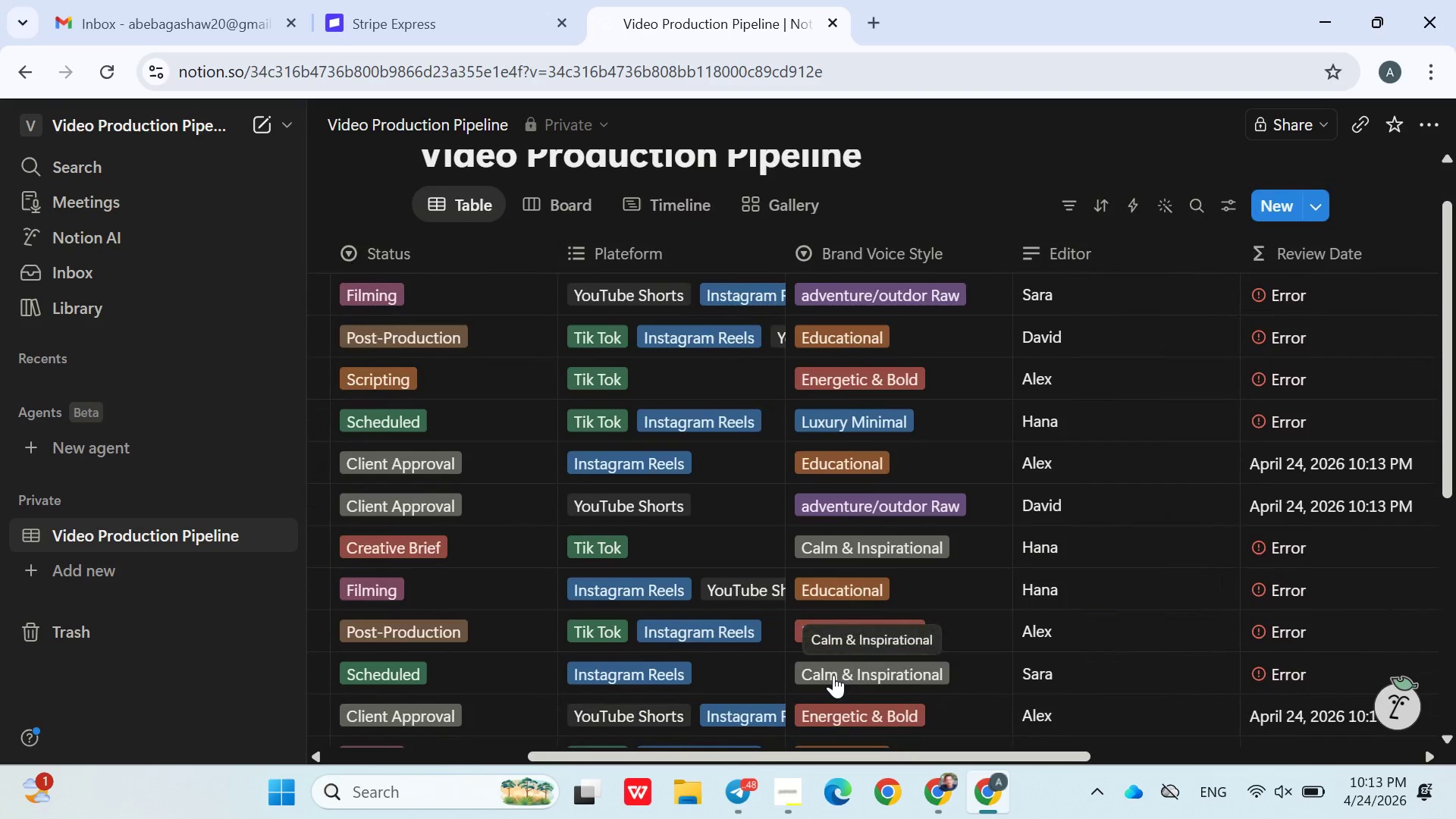 
wait(5.6)
 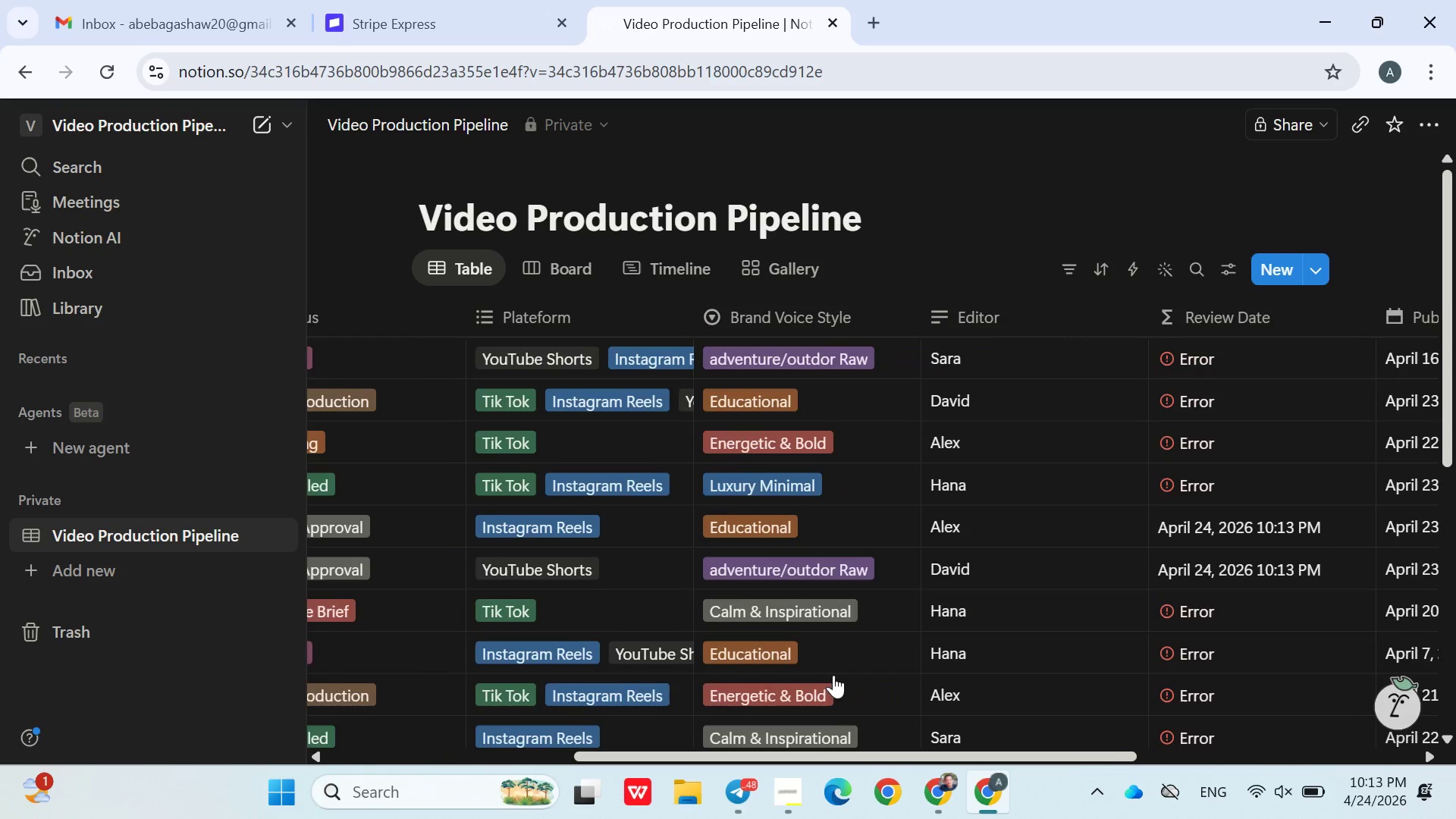 
left_click([1332, 286])
 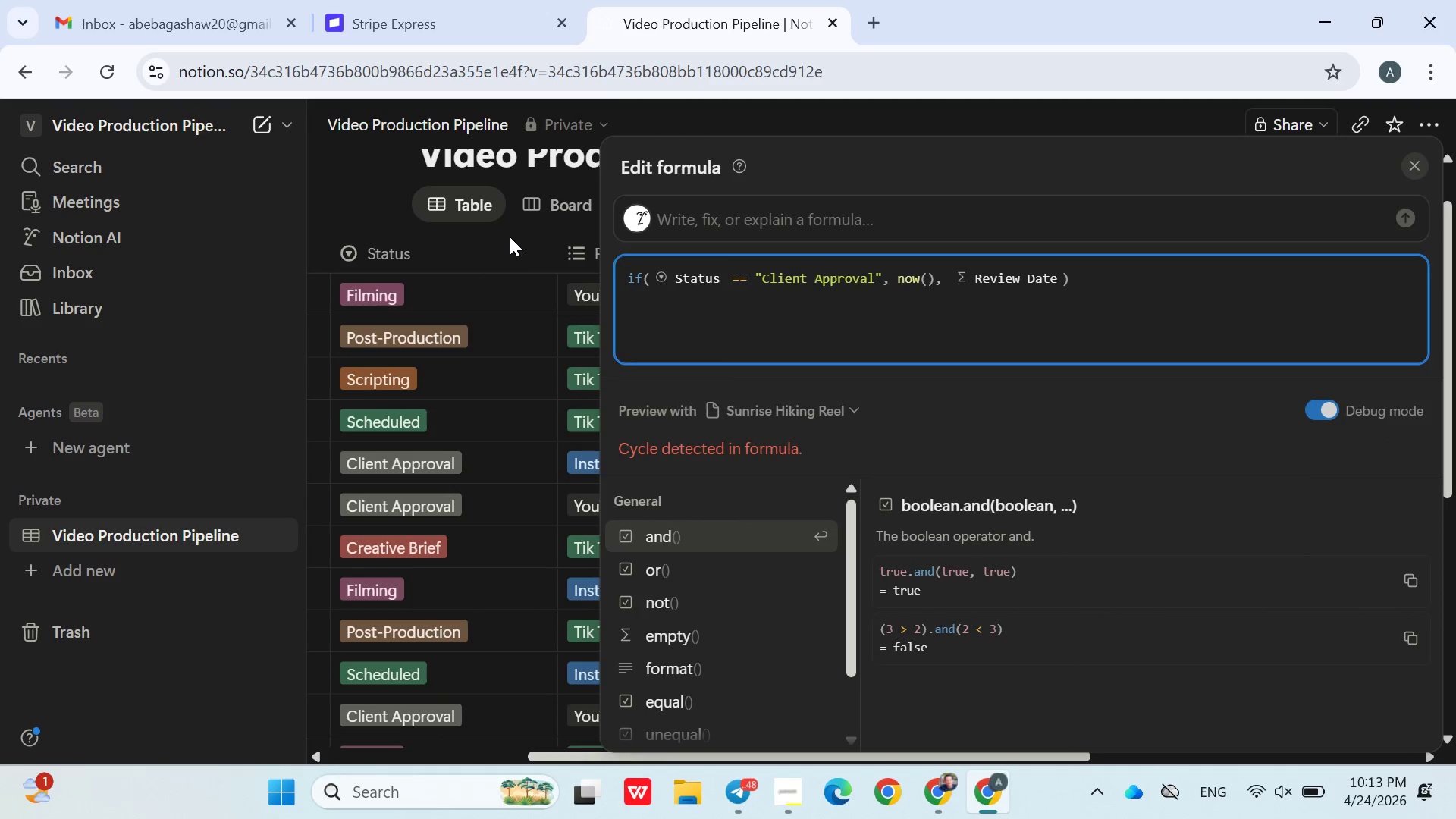 
wait(8.14)
 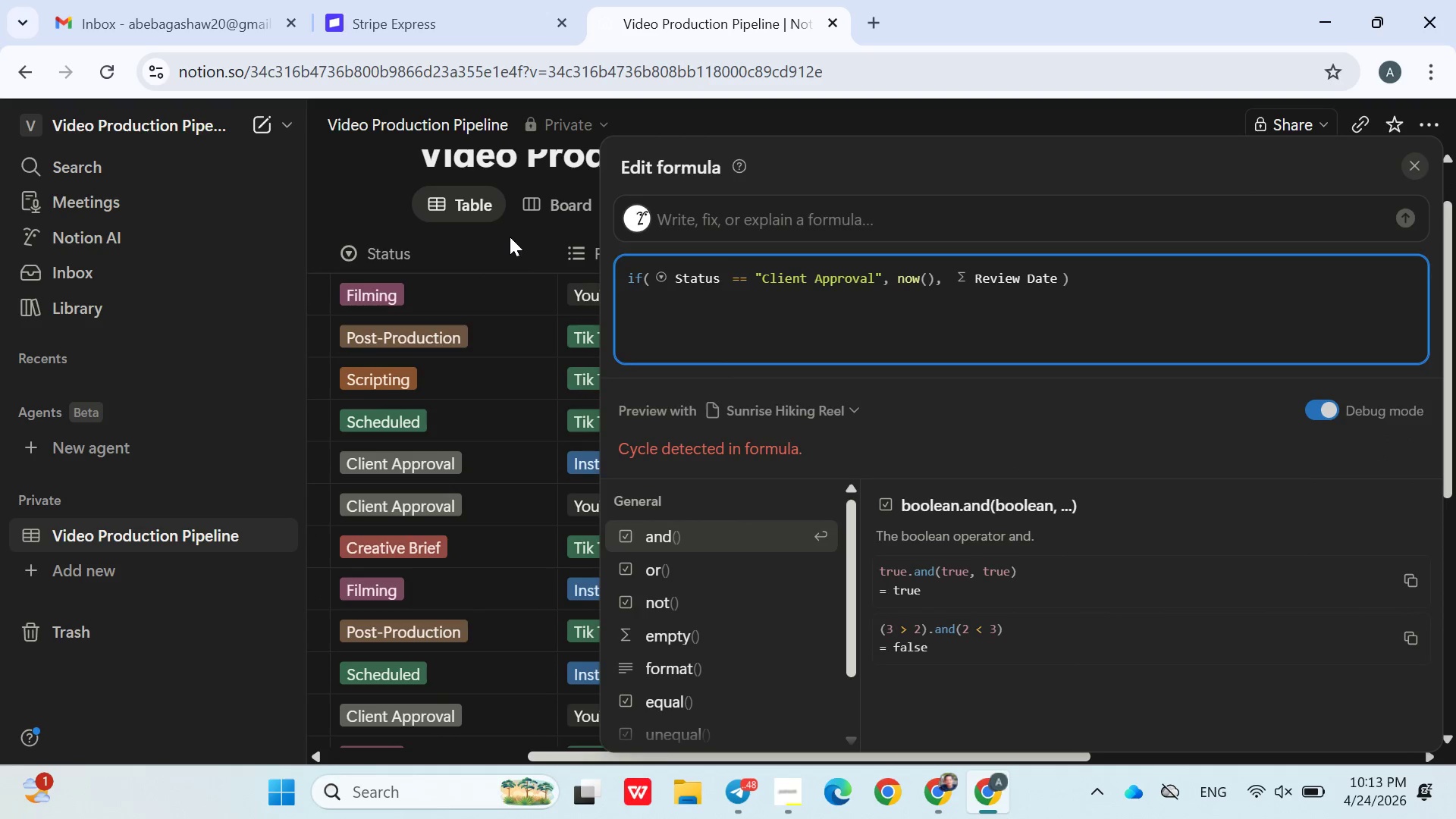 
left_click([865, 305])
 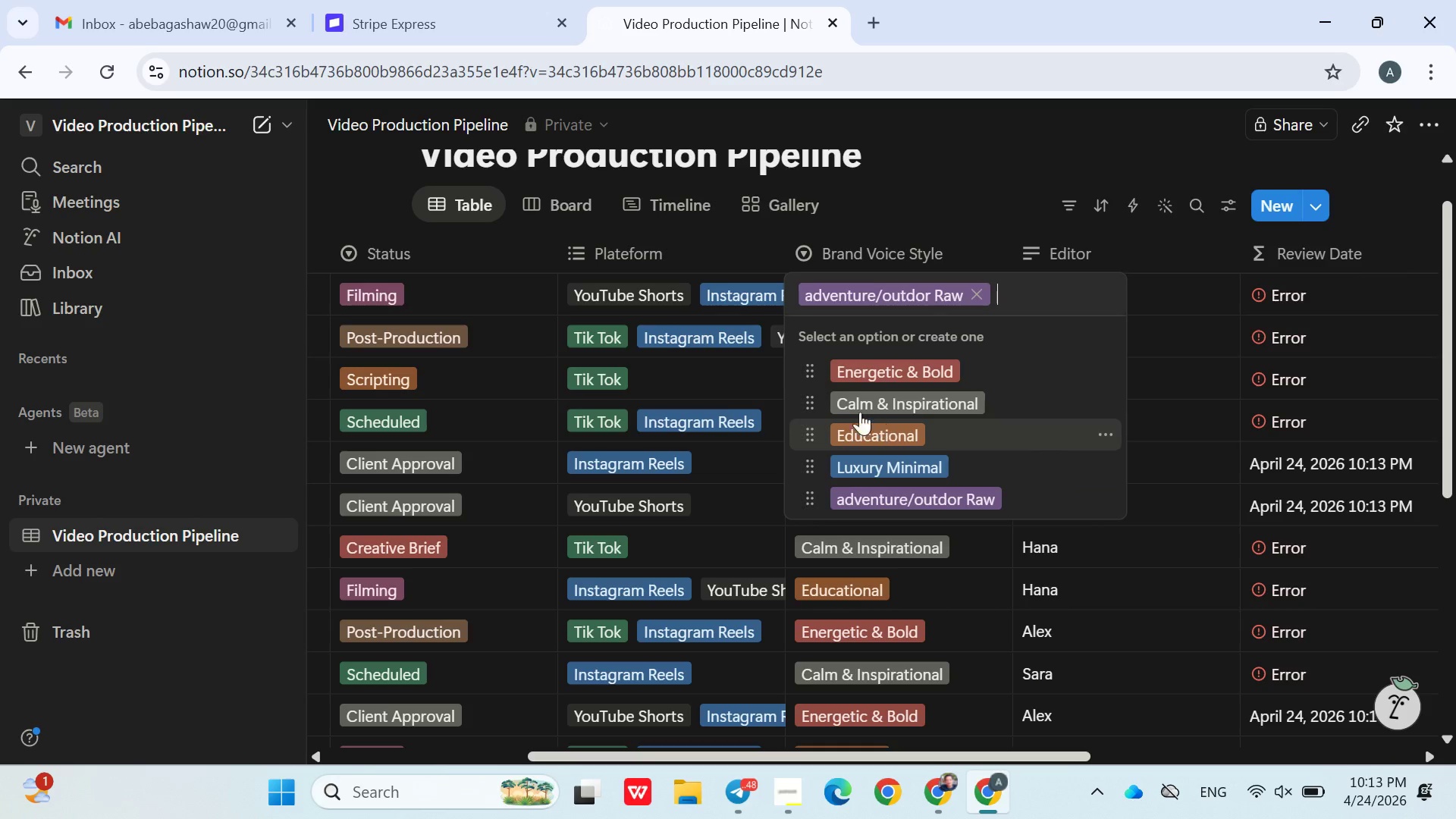 
left_click([485, 370])
 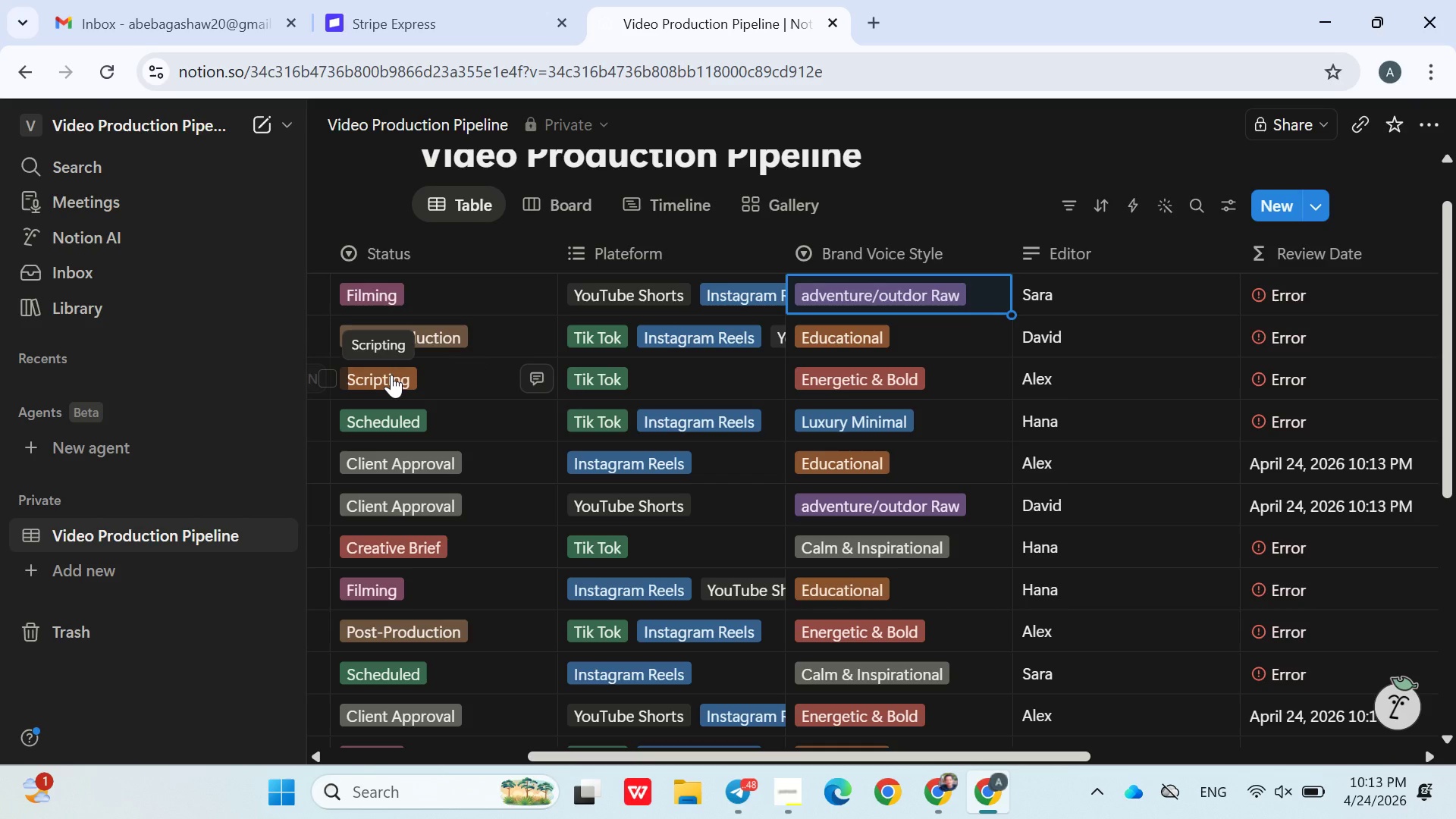 
left_click([391, 375])
 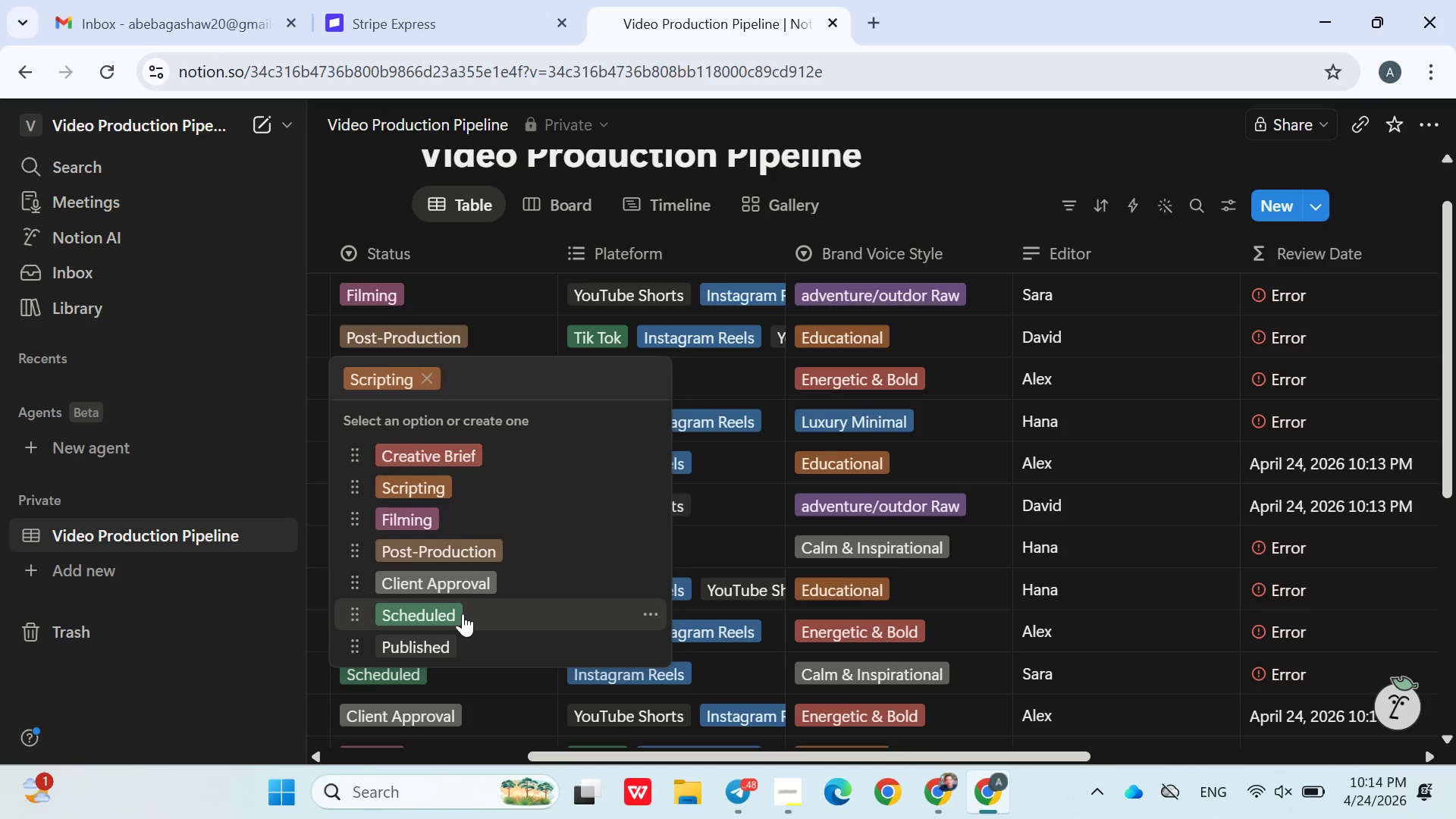 
left_click([454, 590])
 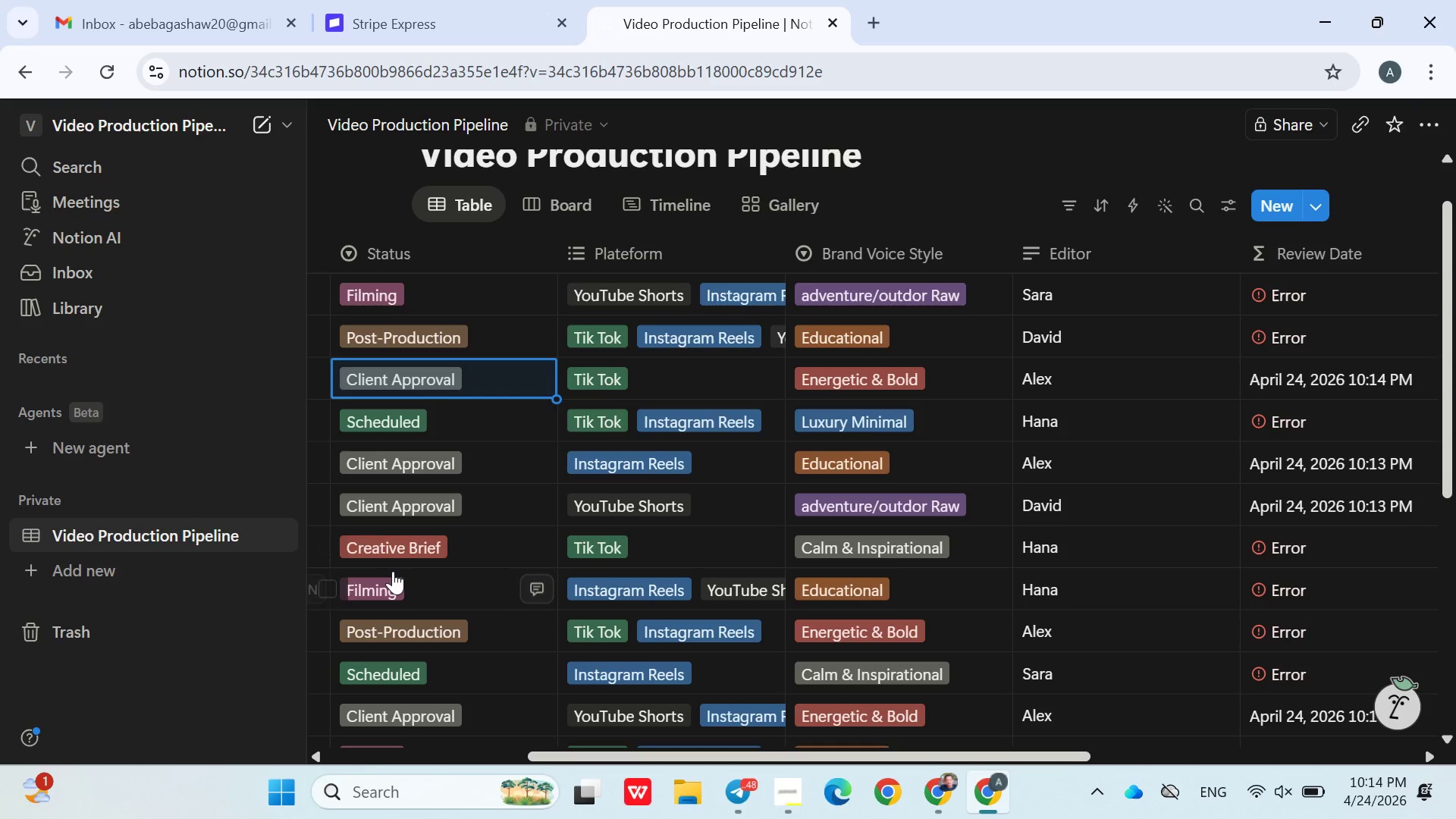 
left_click([394, 553])
 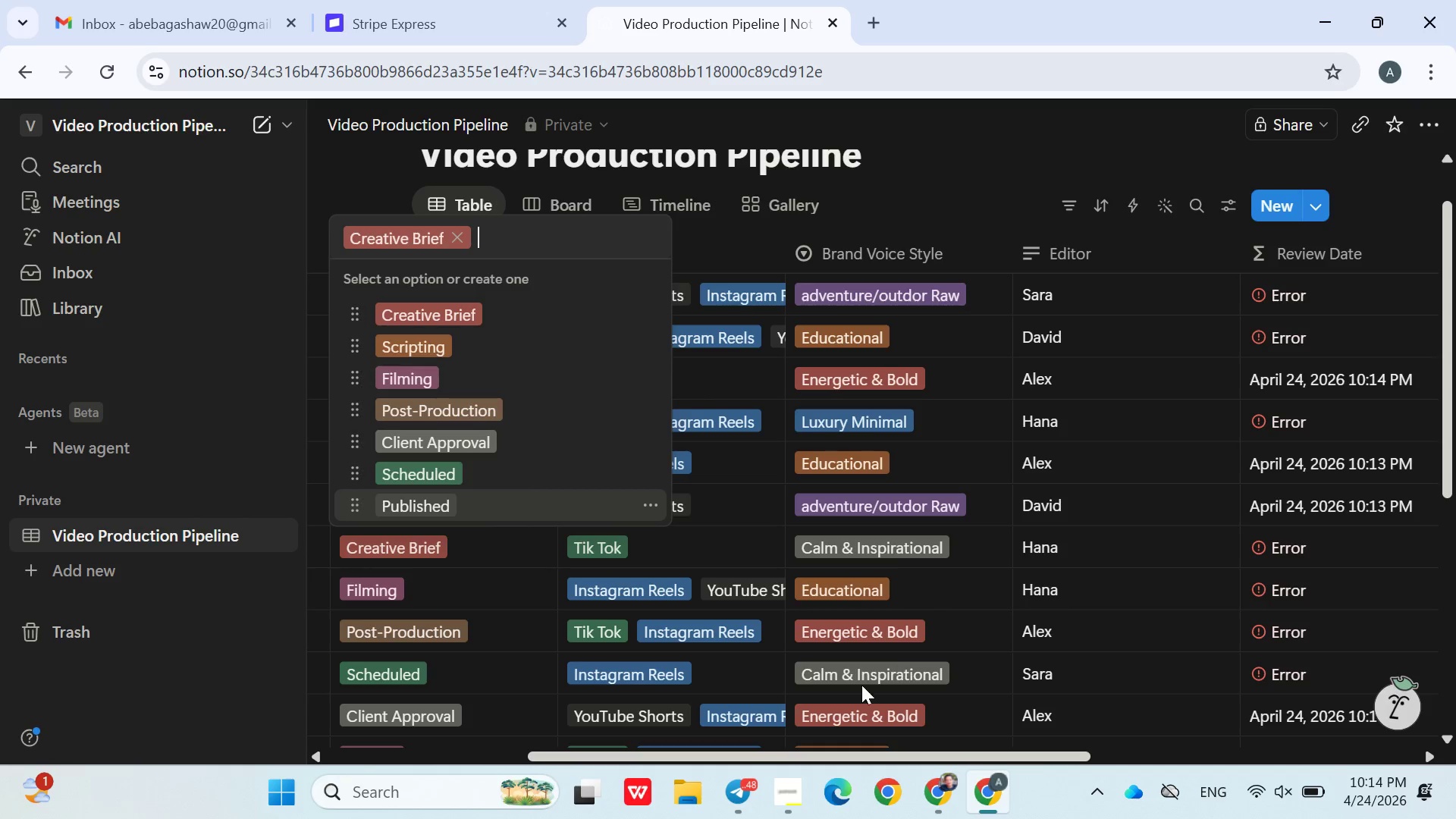 
left_click([1003, 146])
 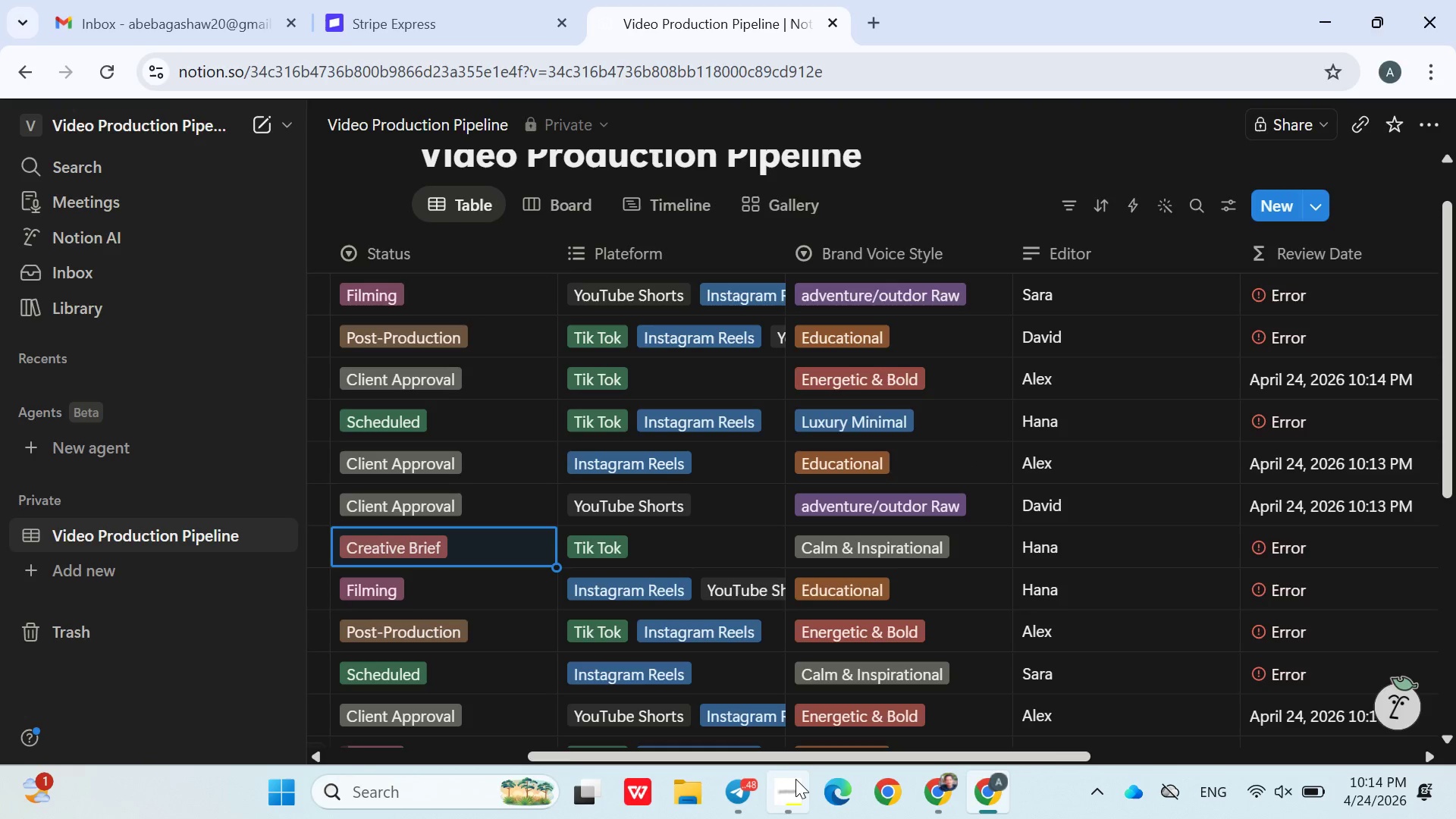 
left_click([795, 779])